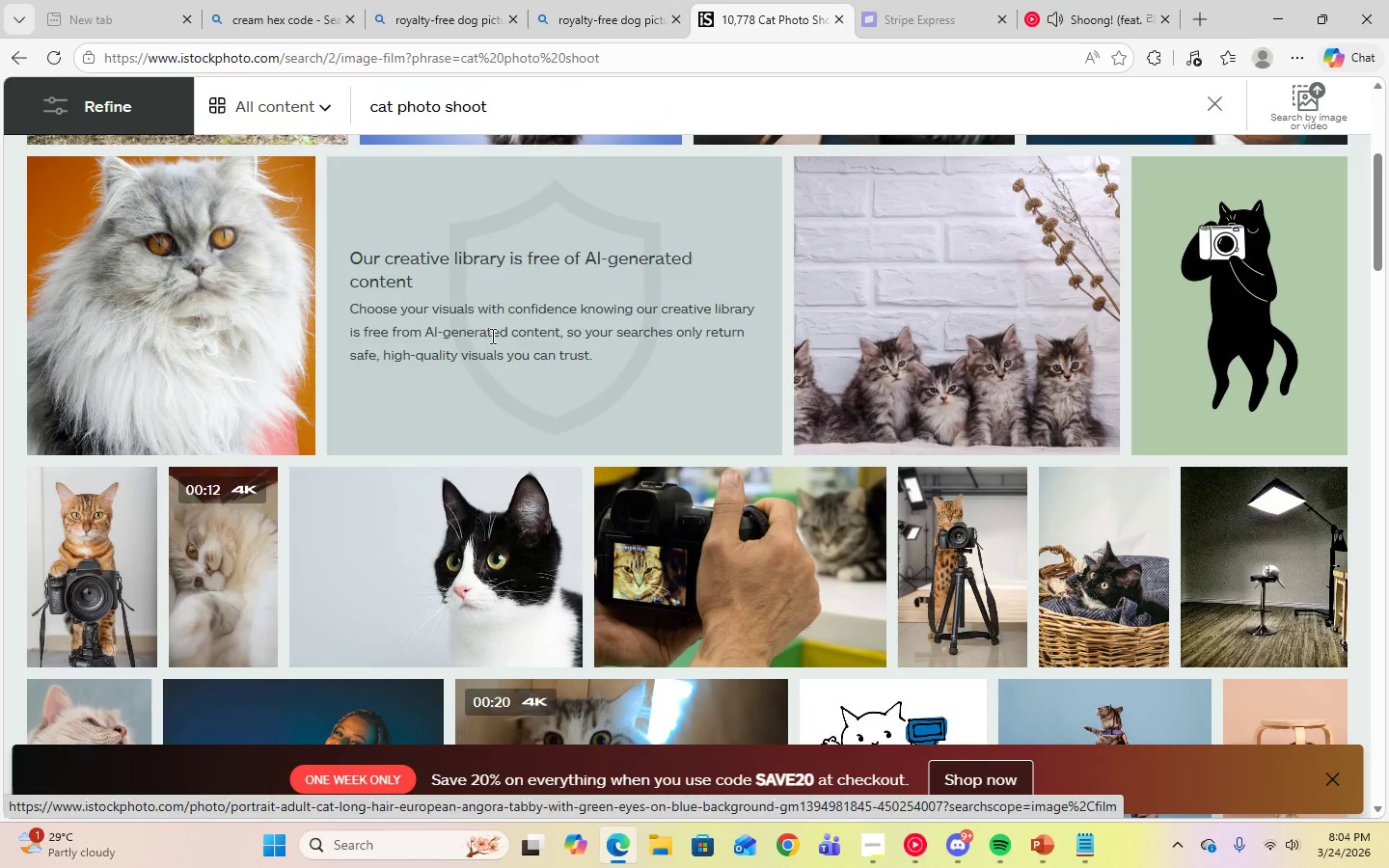 
scroll: coordinate [575, 426], scroll_direction: up, amount: 13.0
 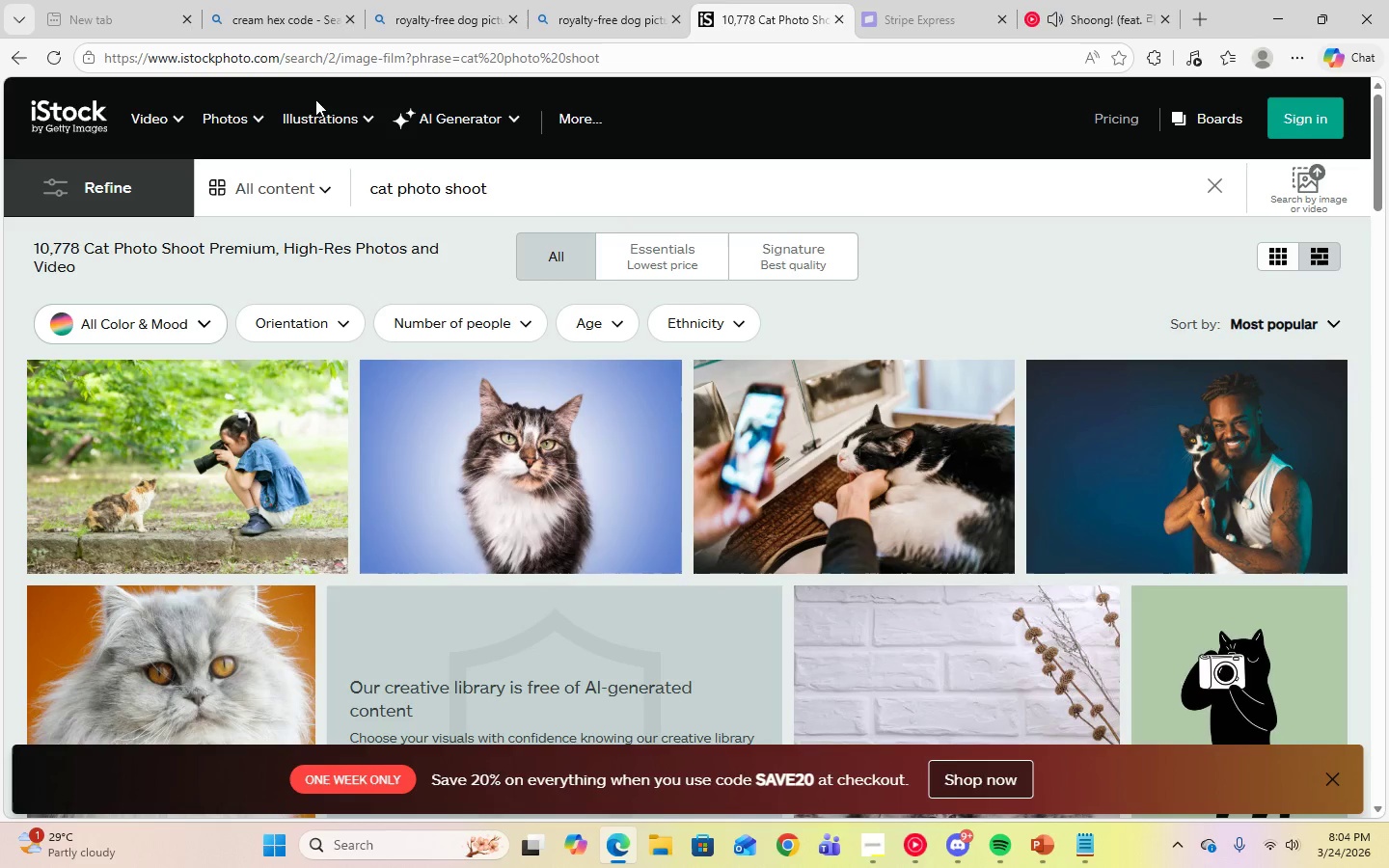 
wait(7.76)
 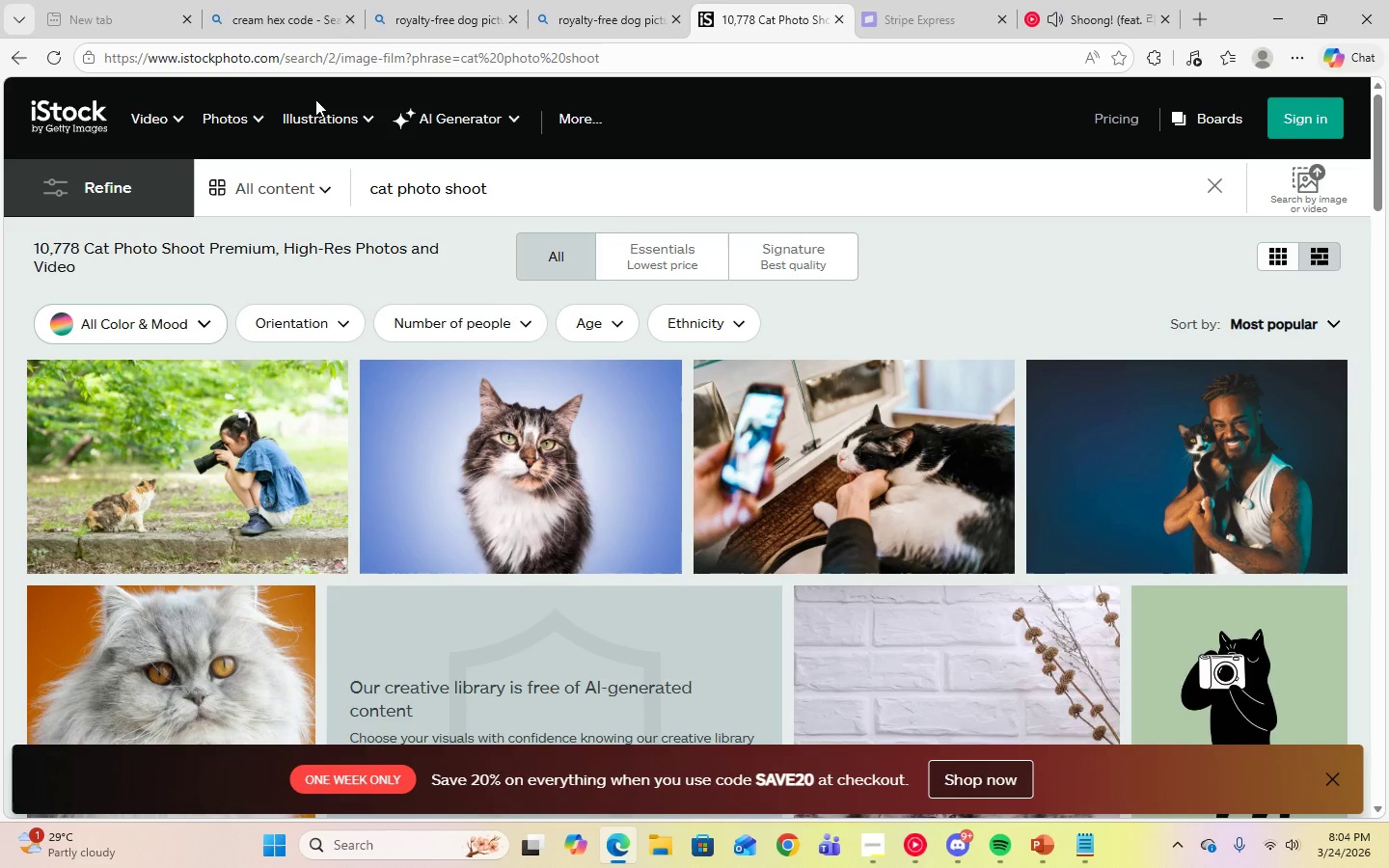 
left_click([1043, 847])
 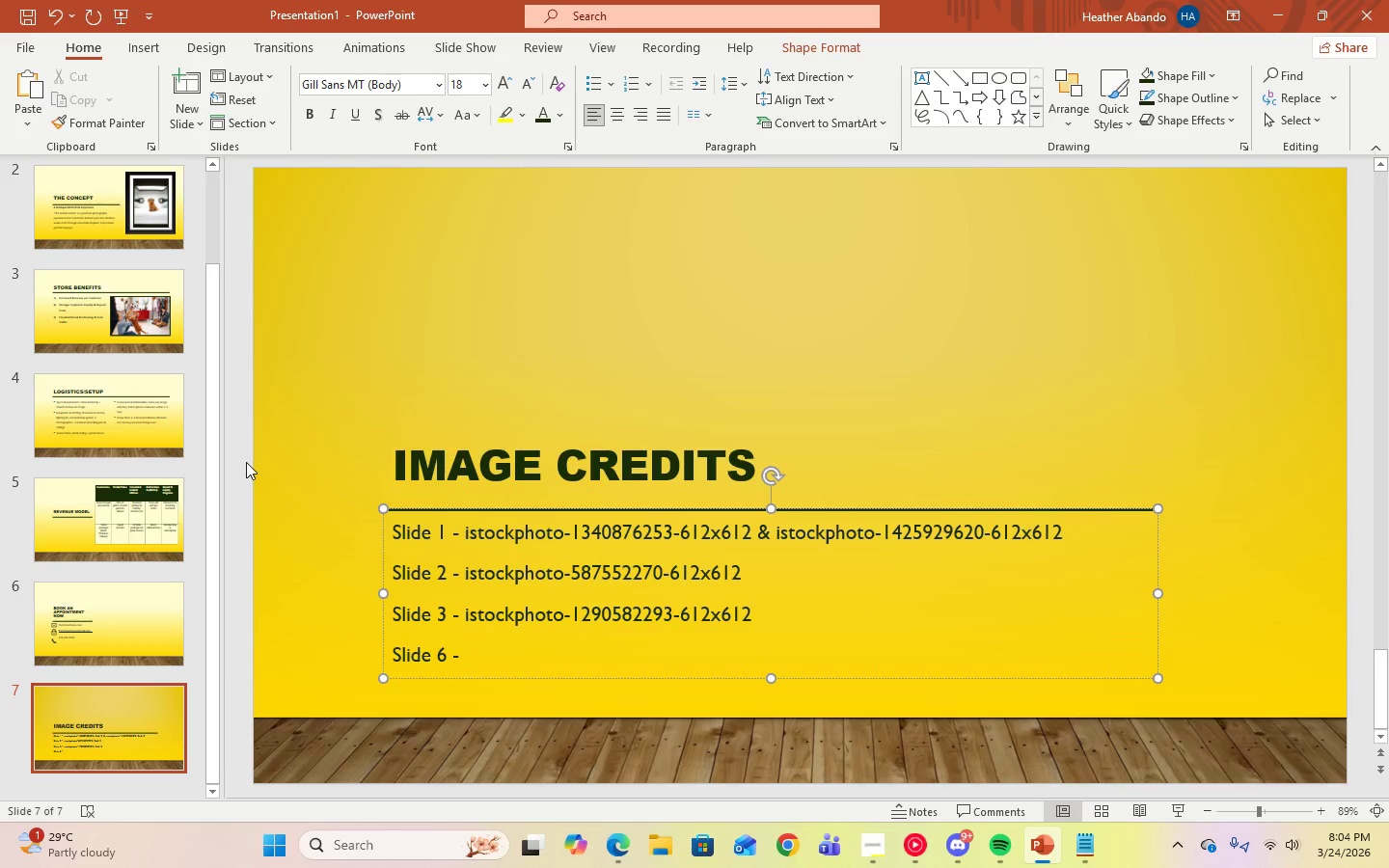 
left_click([118, 615])
 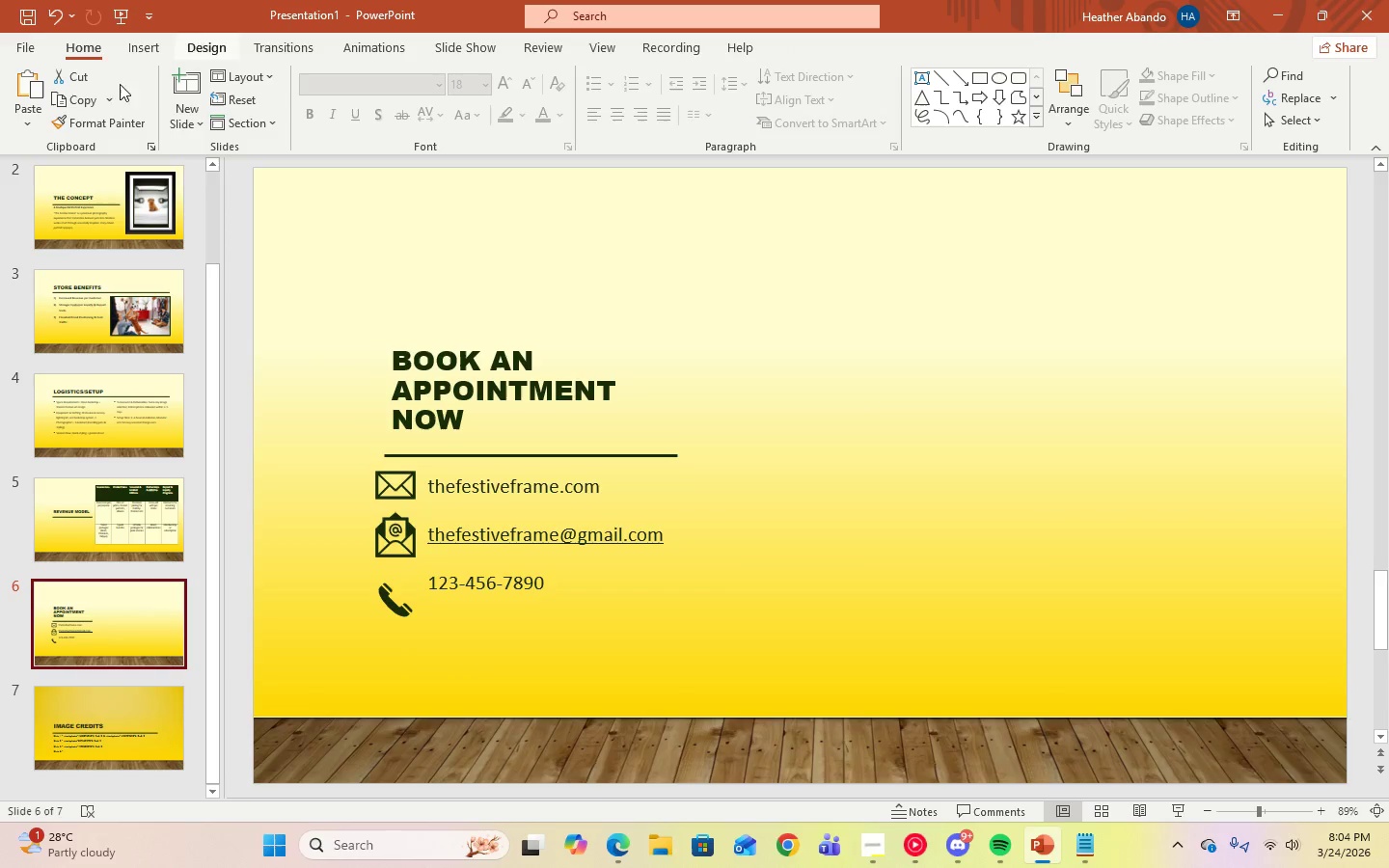 
left_click([150, 45])
 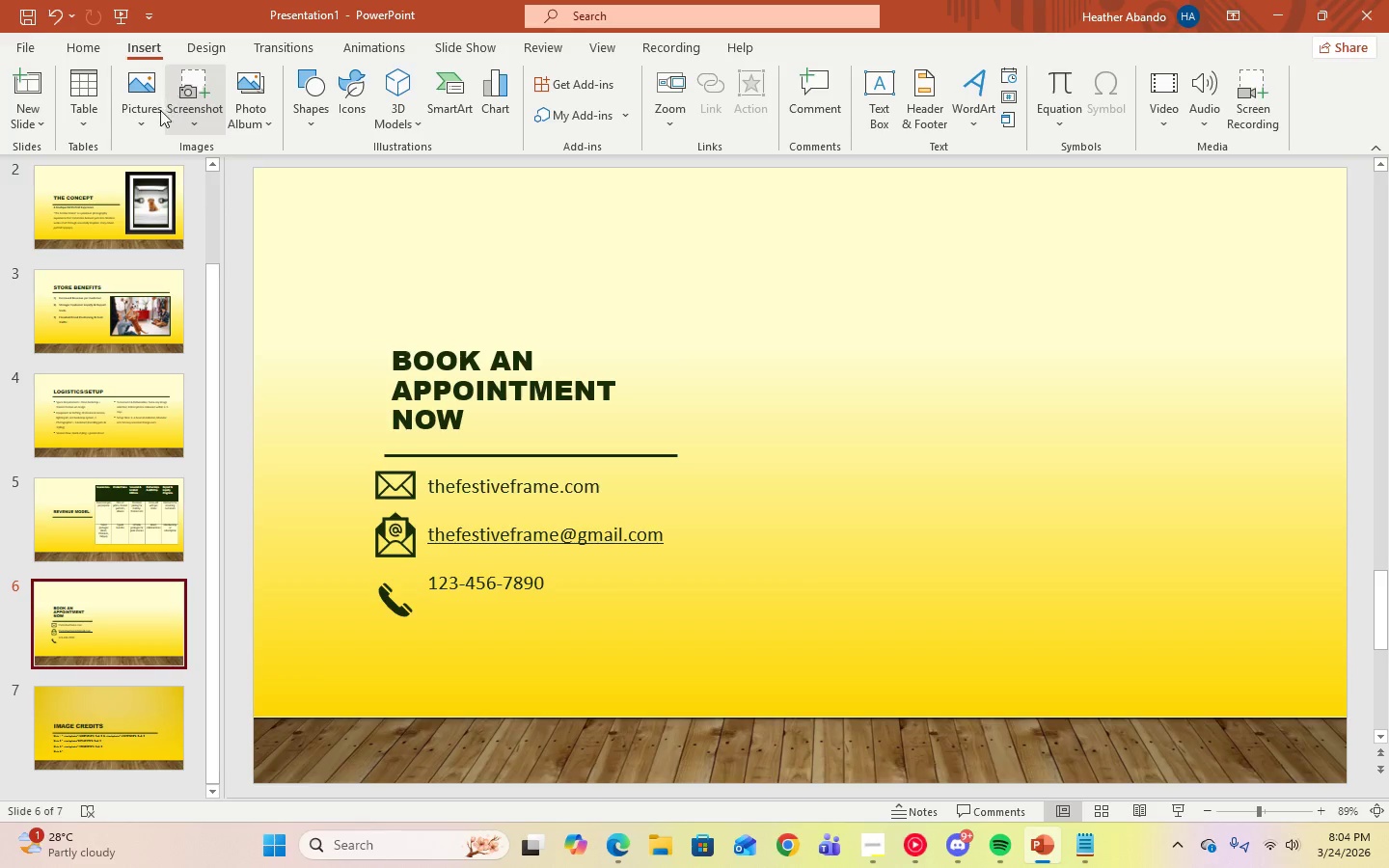 
left_click([148, 116])
 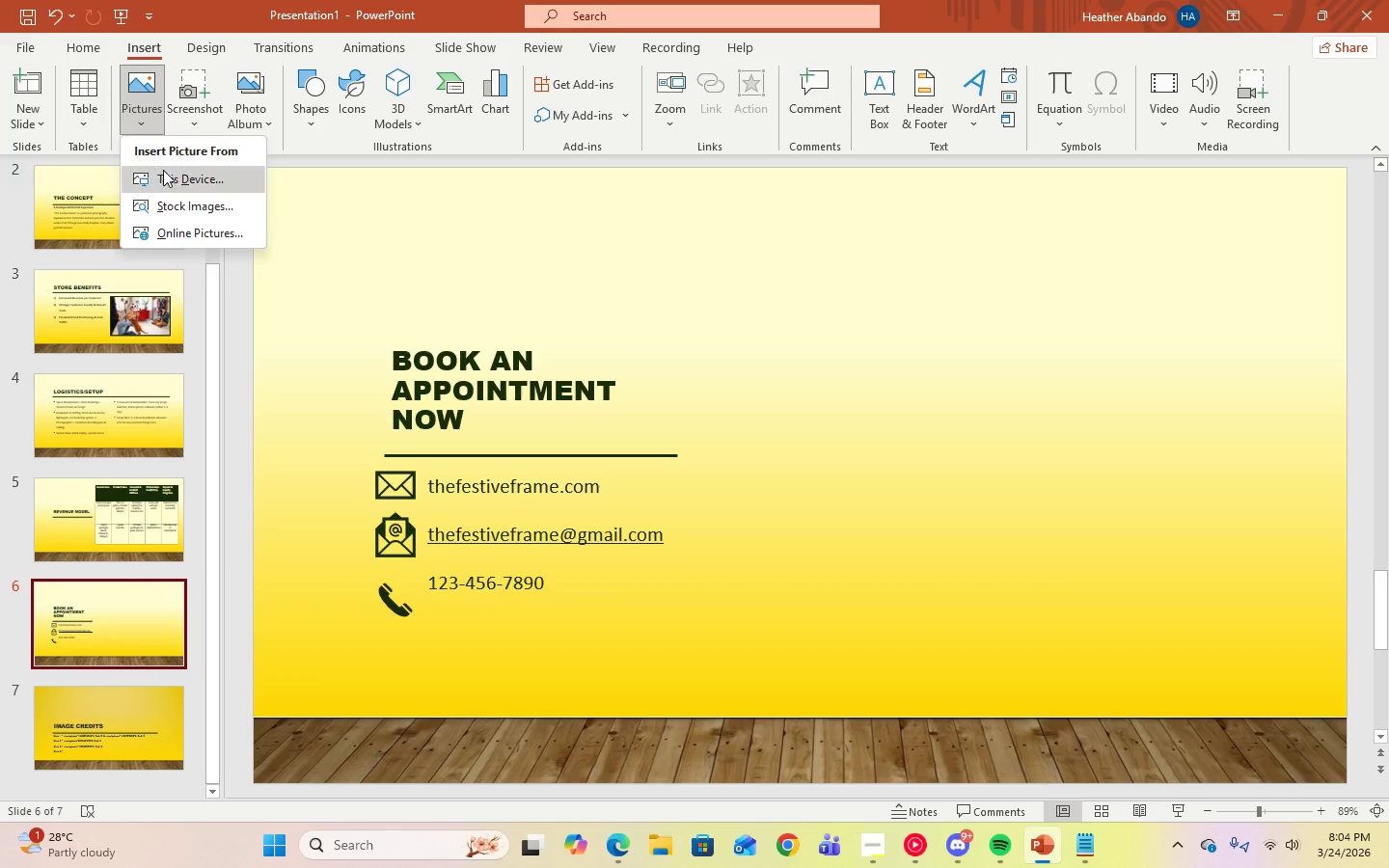 
left_click([164, 172])
 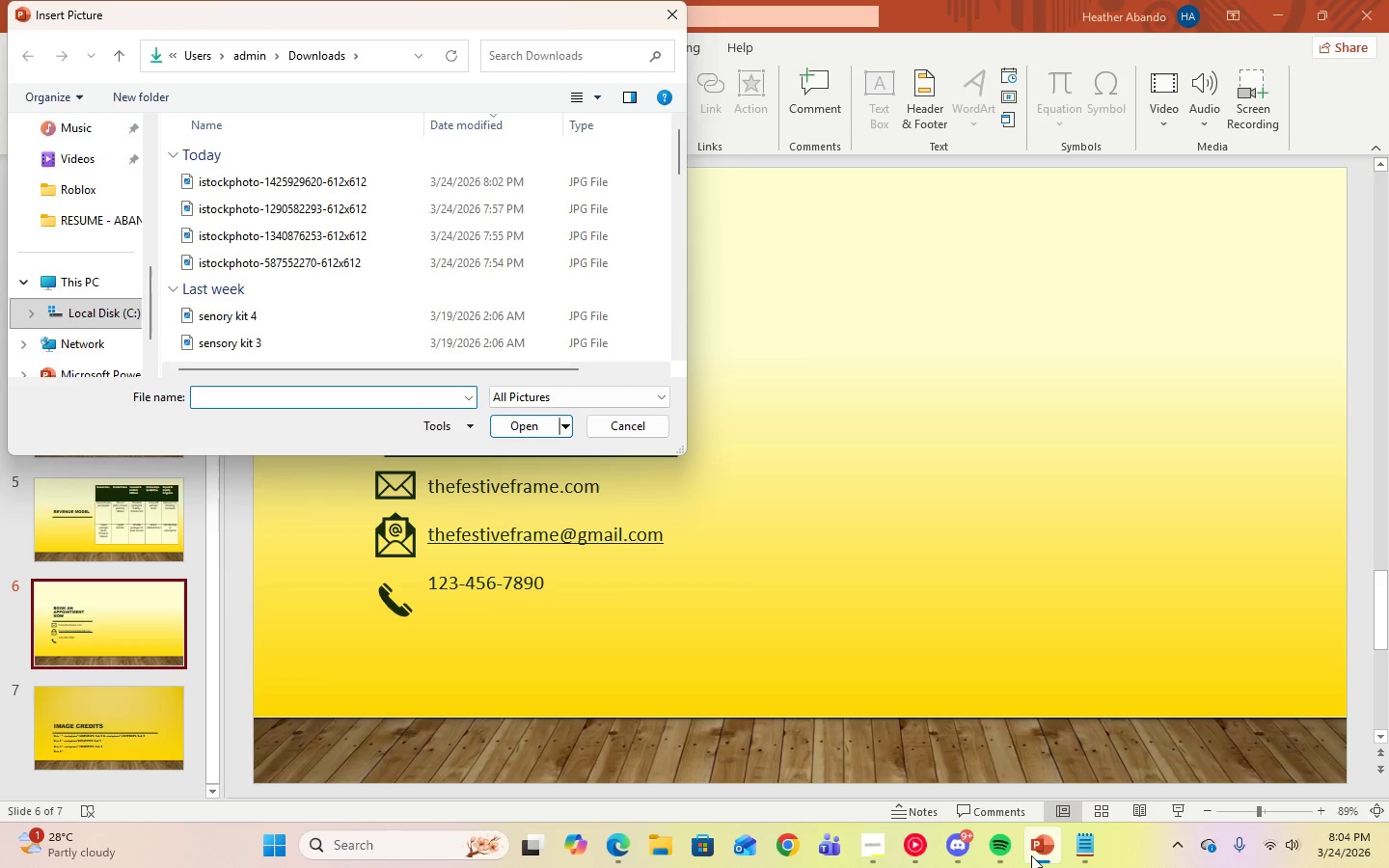 
wait(5.55)
 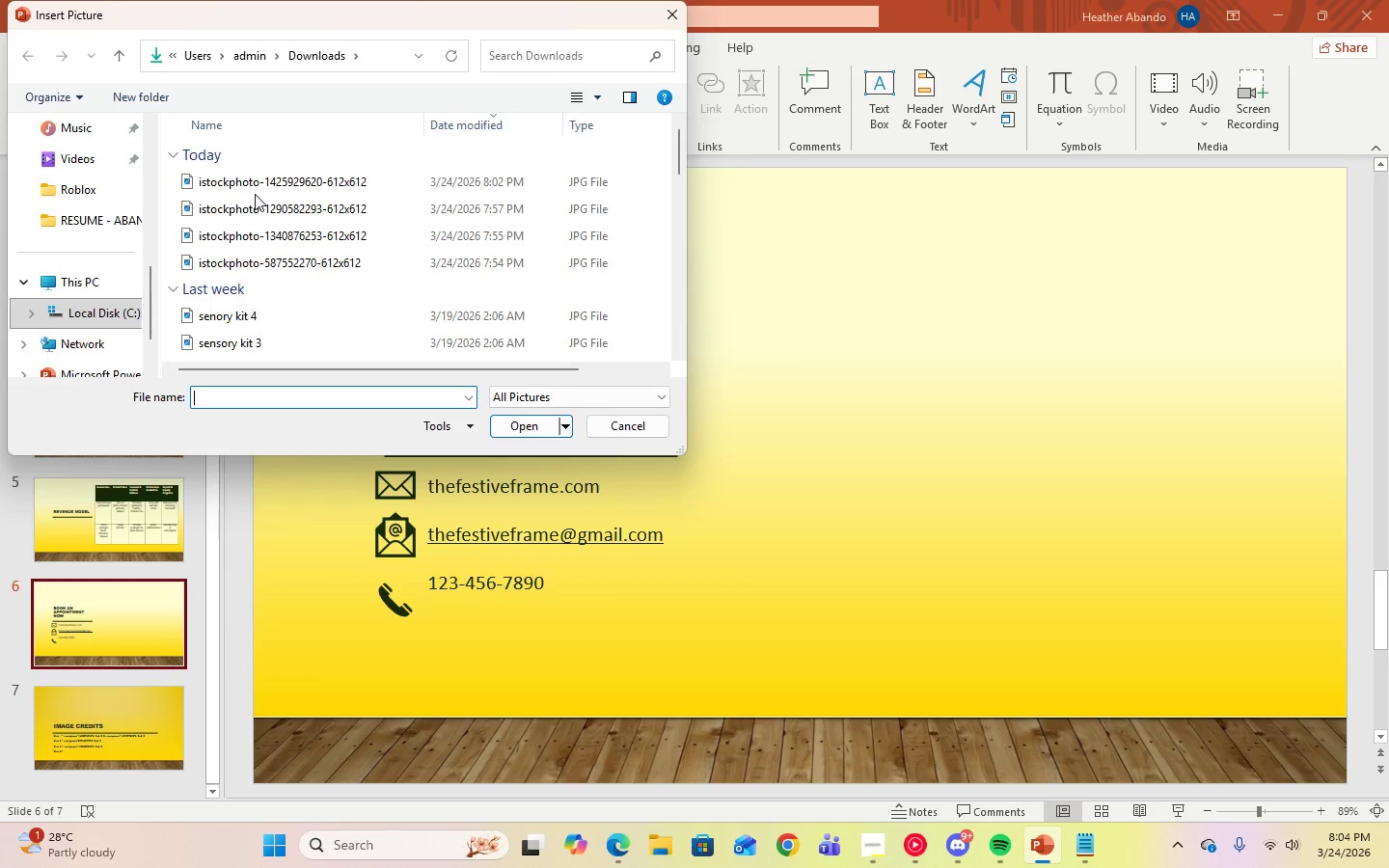 
left_click([602, 423])
 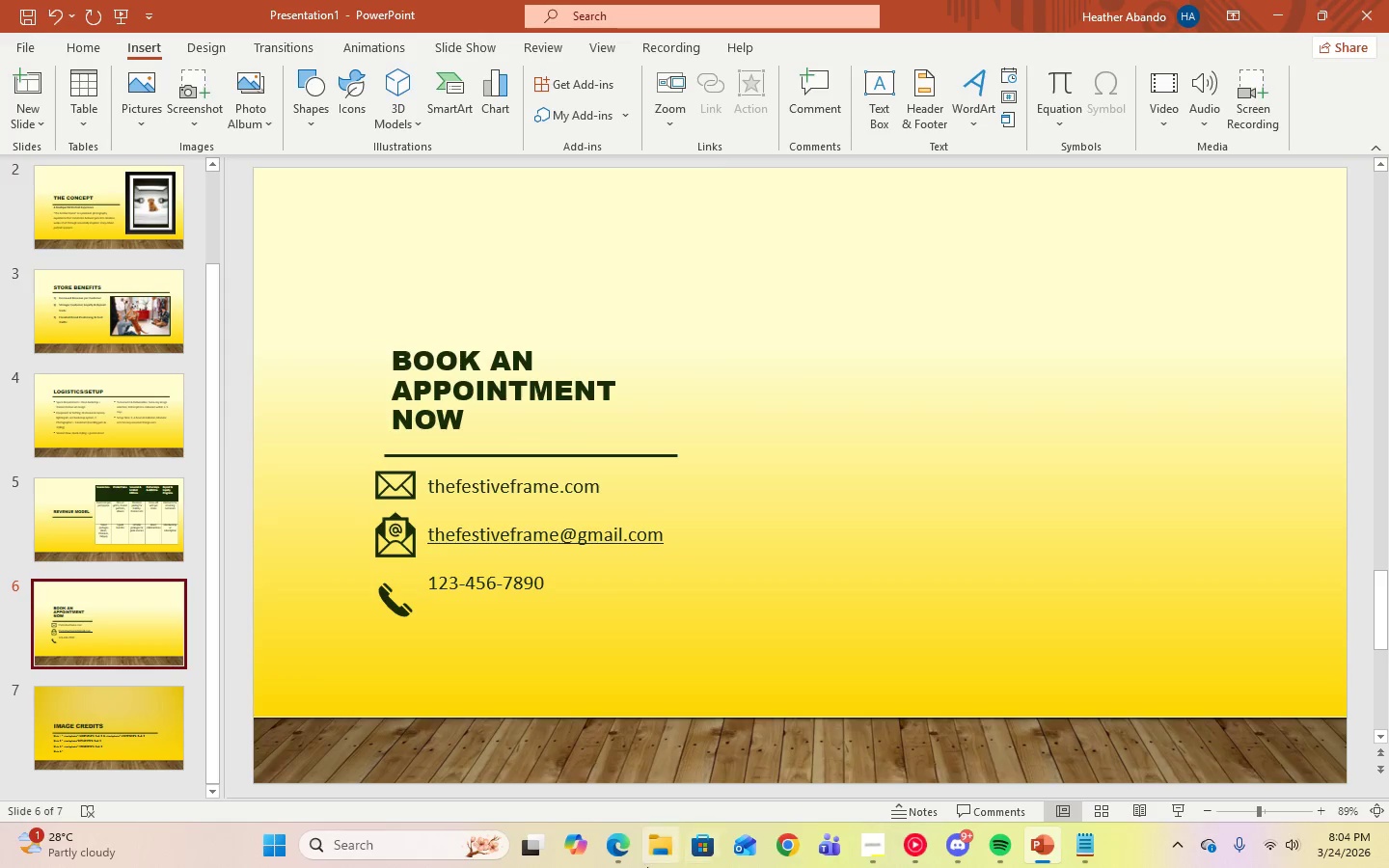 
left_click([623, 854])
 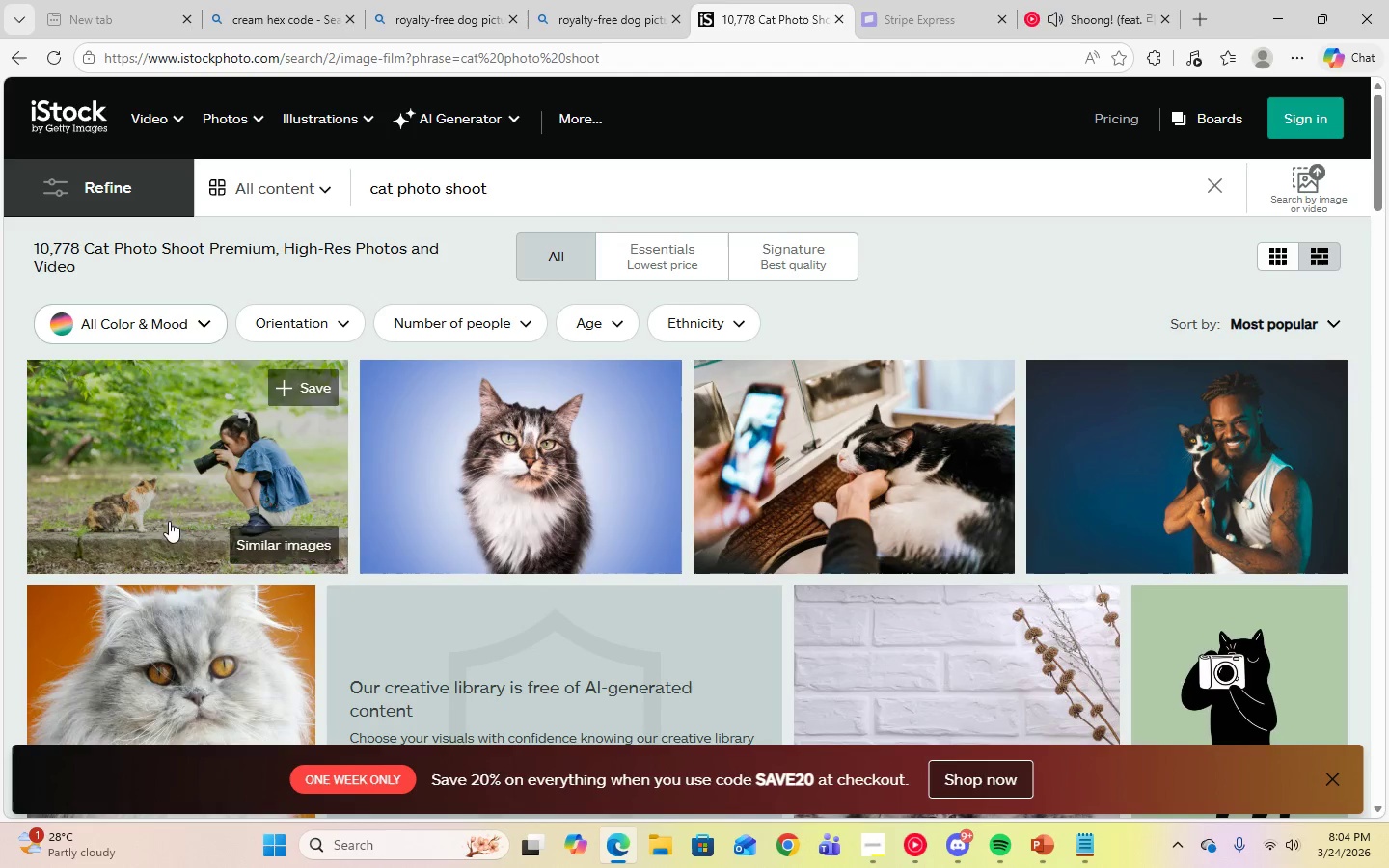 
scroll: coordinate [214, 627], scroll_direction: down, amount: 4.0
 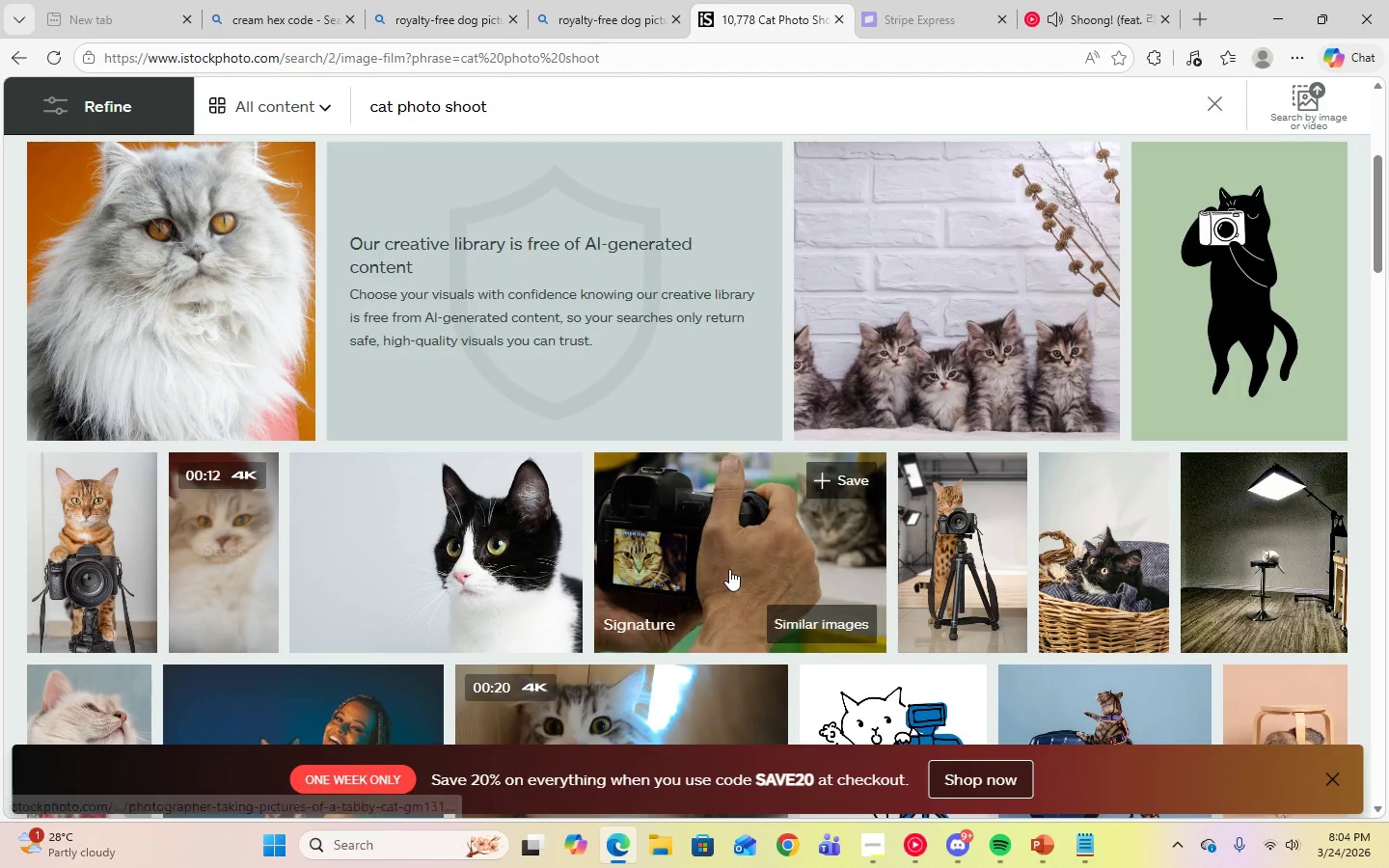 
right_click([729, 569])
 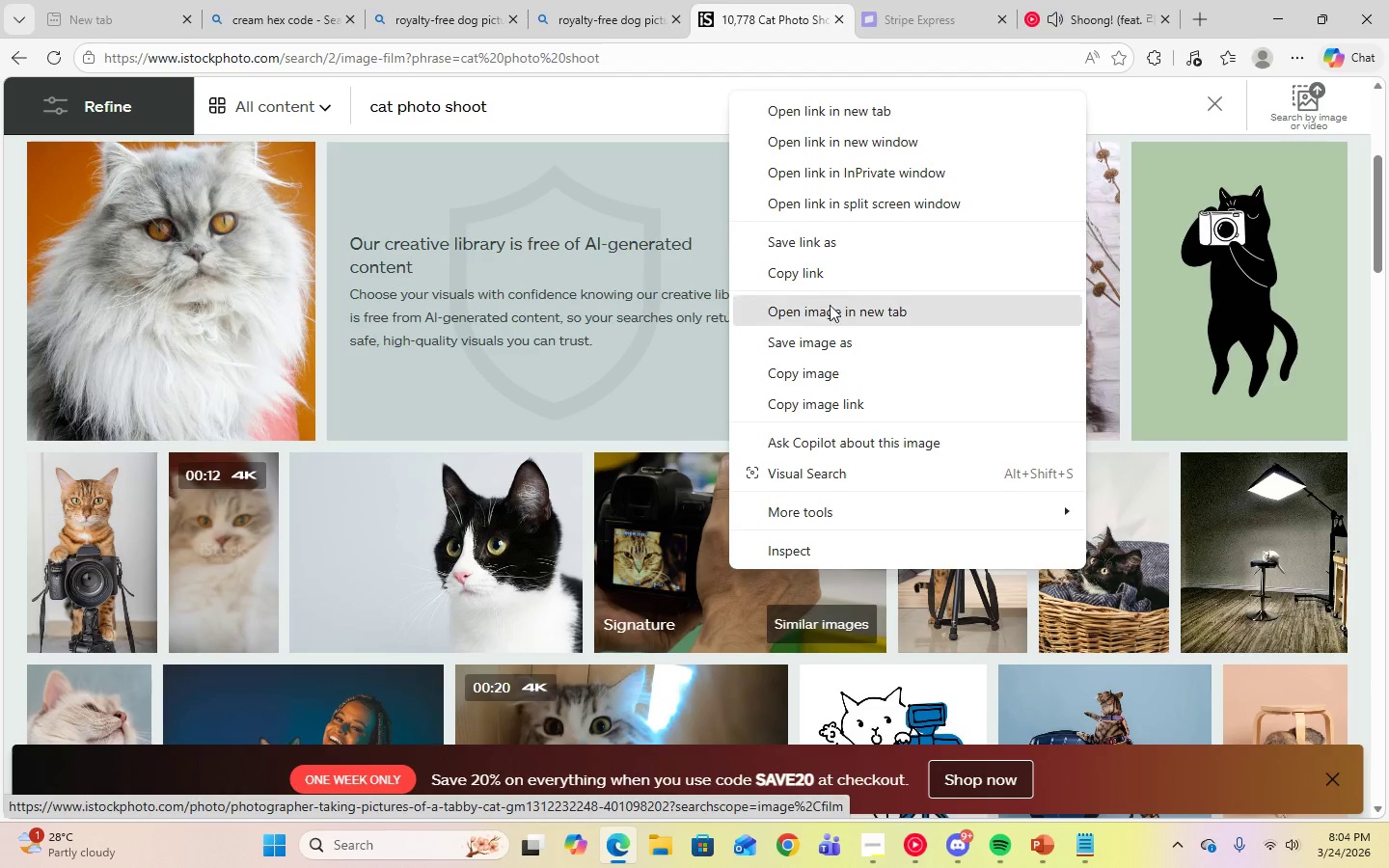 
left_click([830, 349])
 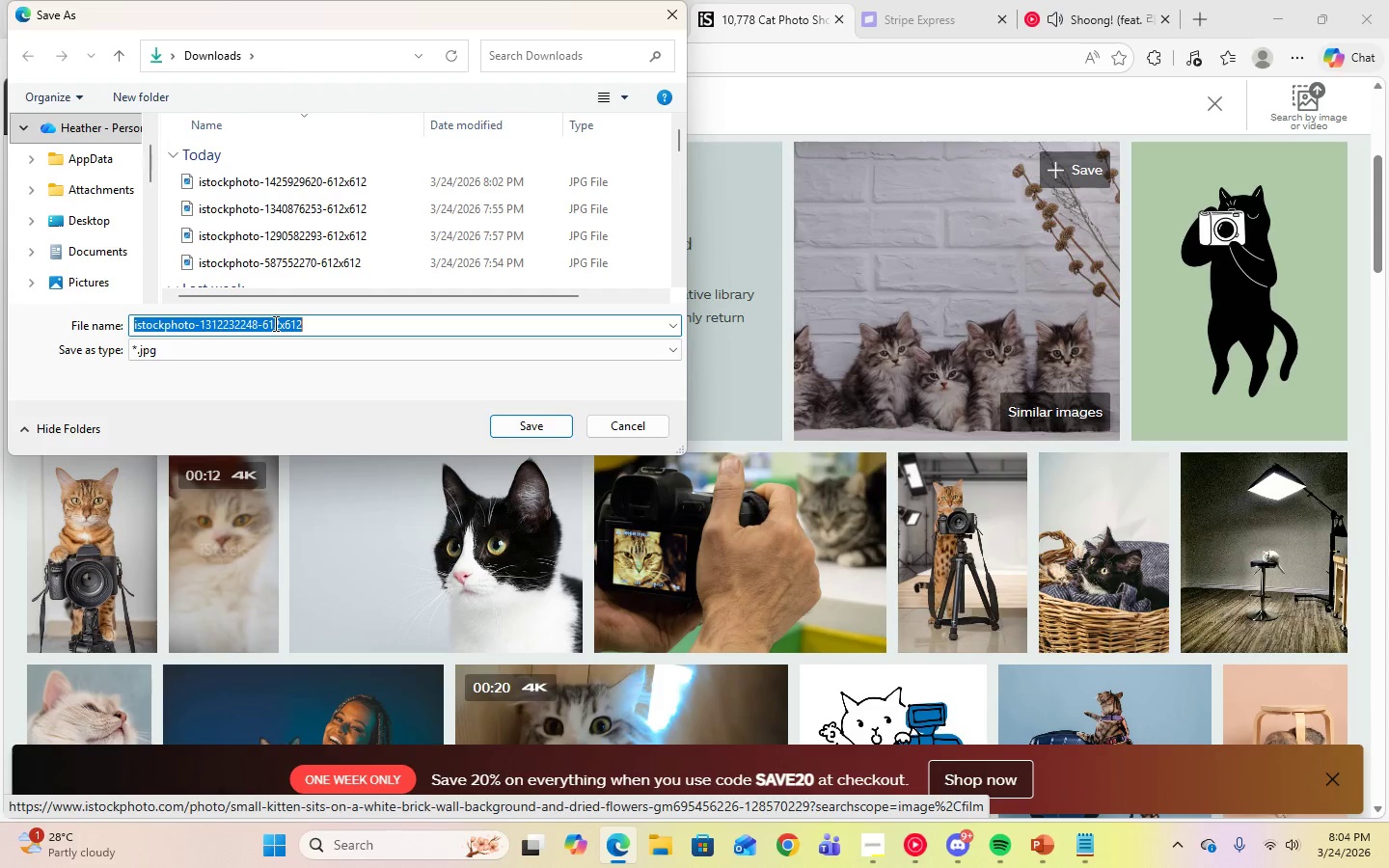 
right_click([273, 327])
 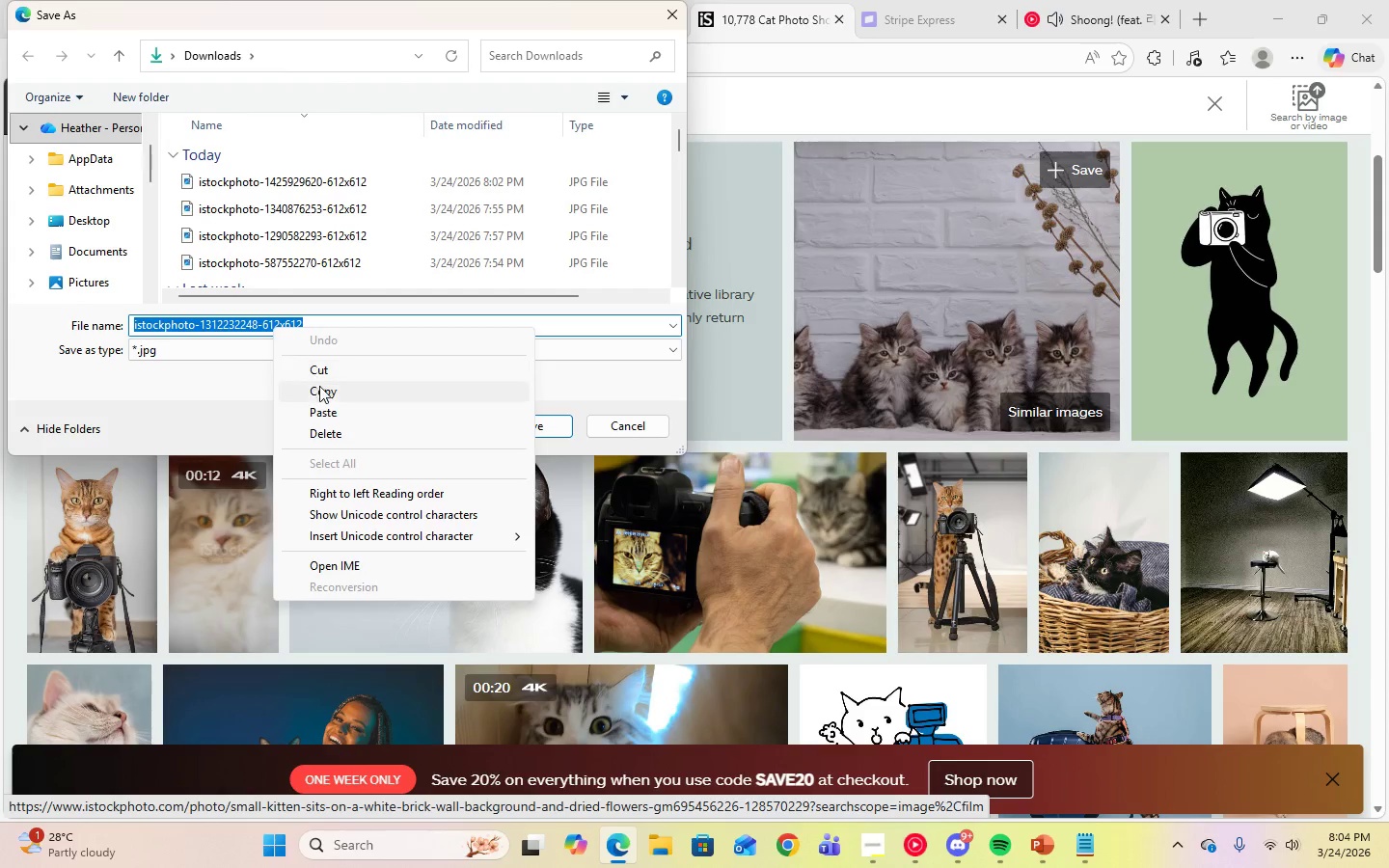 
left_click([319, 386])
 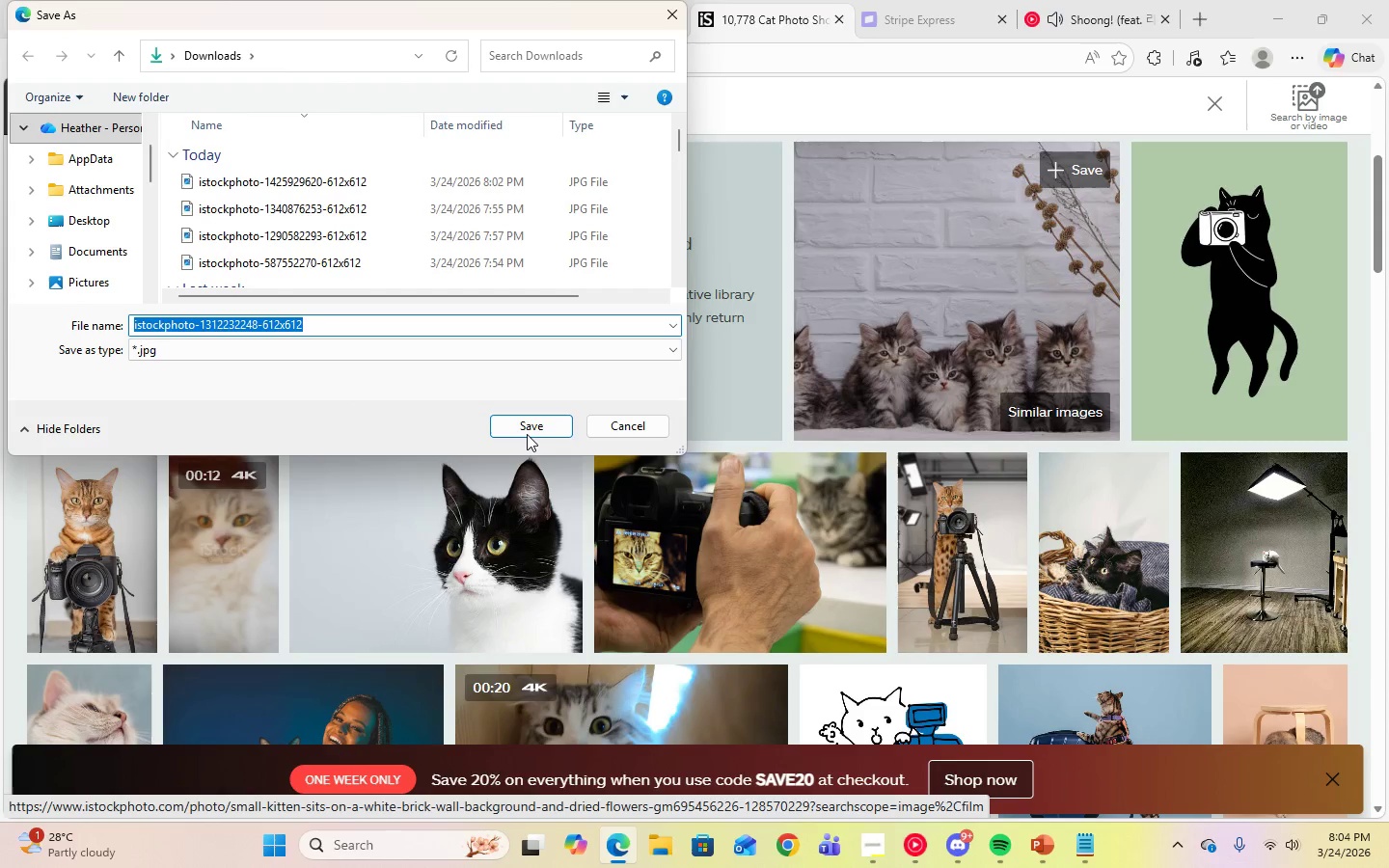 
left_click([526, 432])
 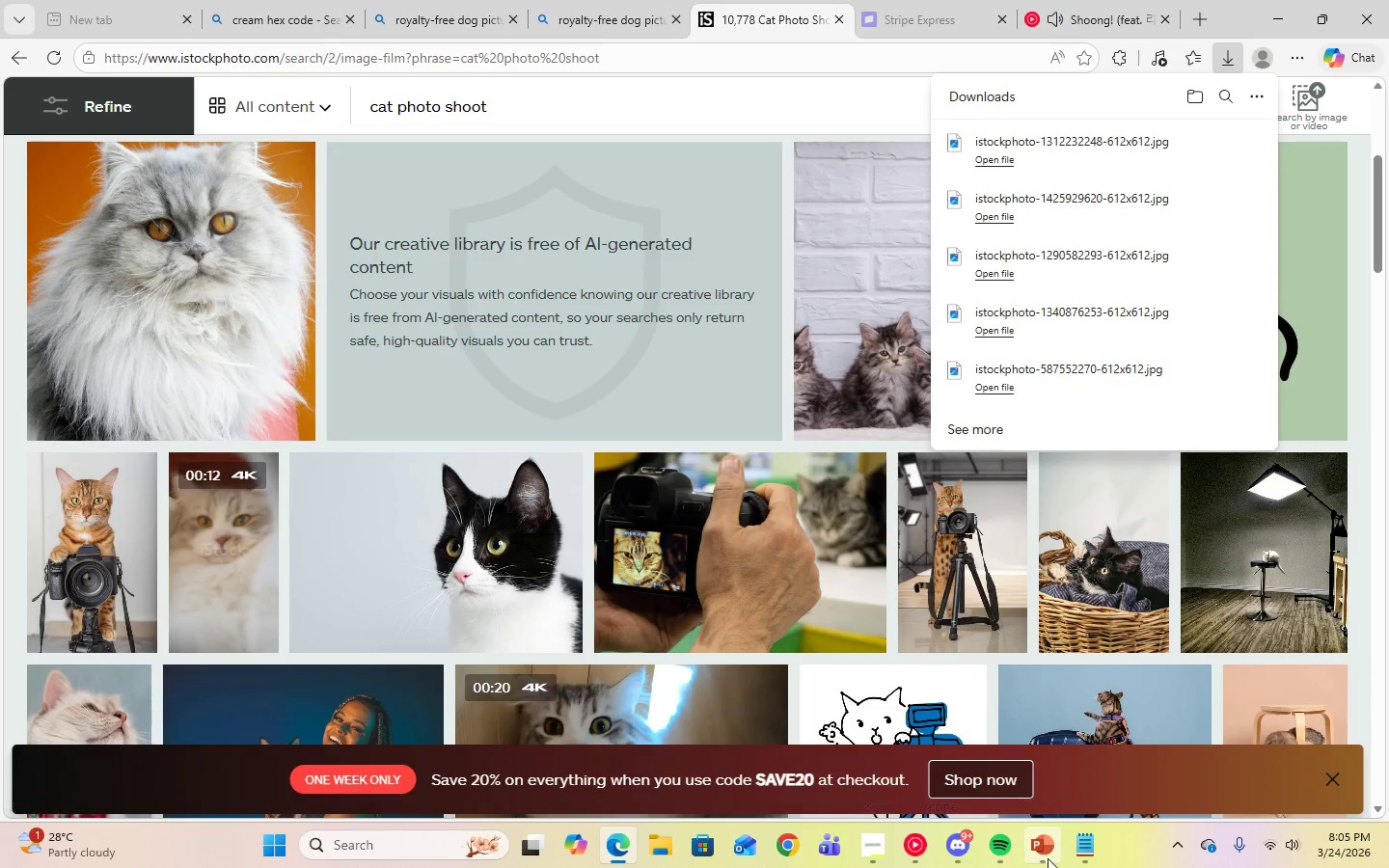 
left_click([1043, 854])
 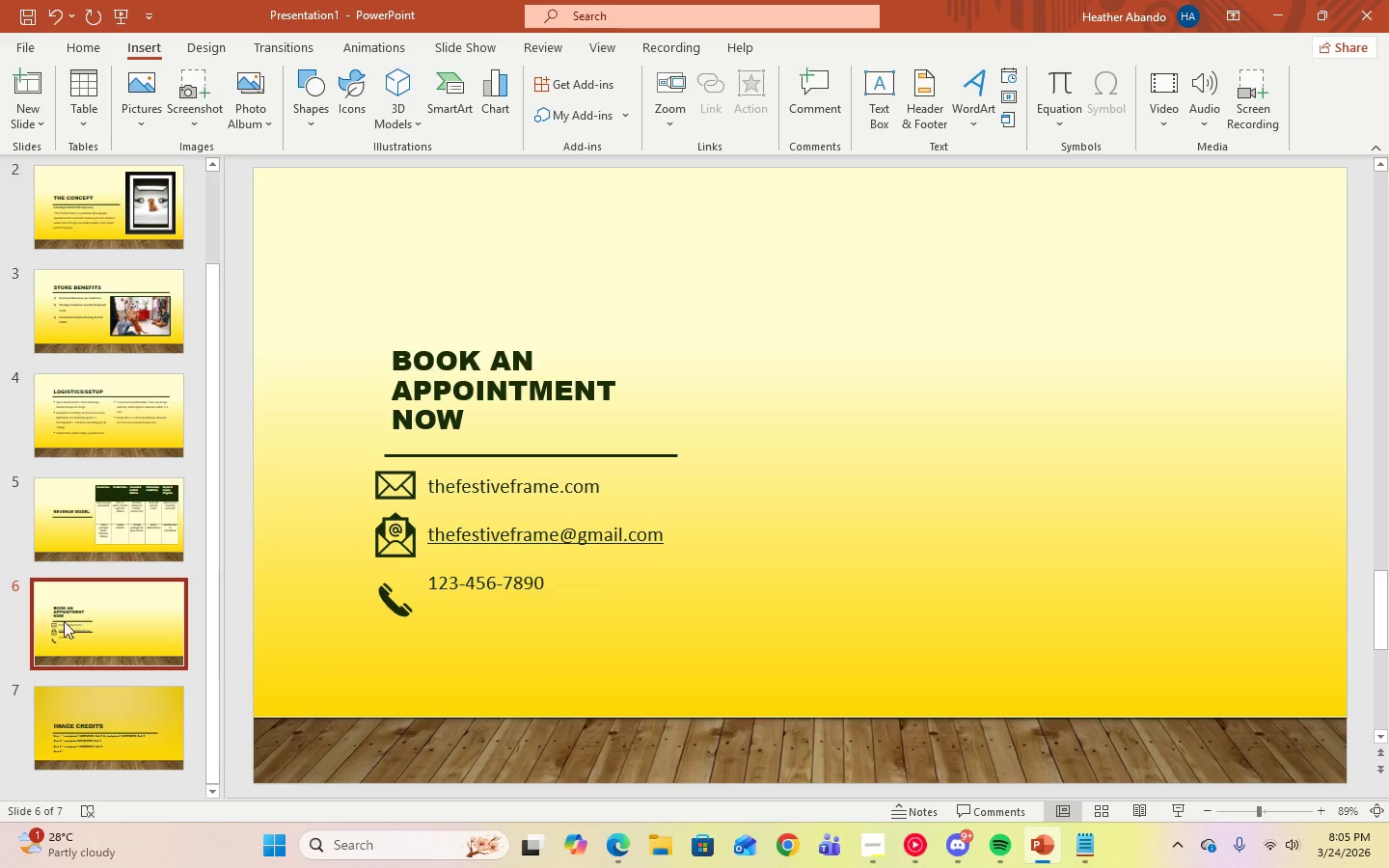 
left_click([88, 713])
 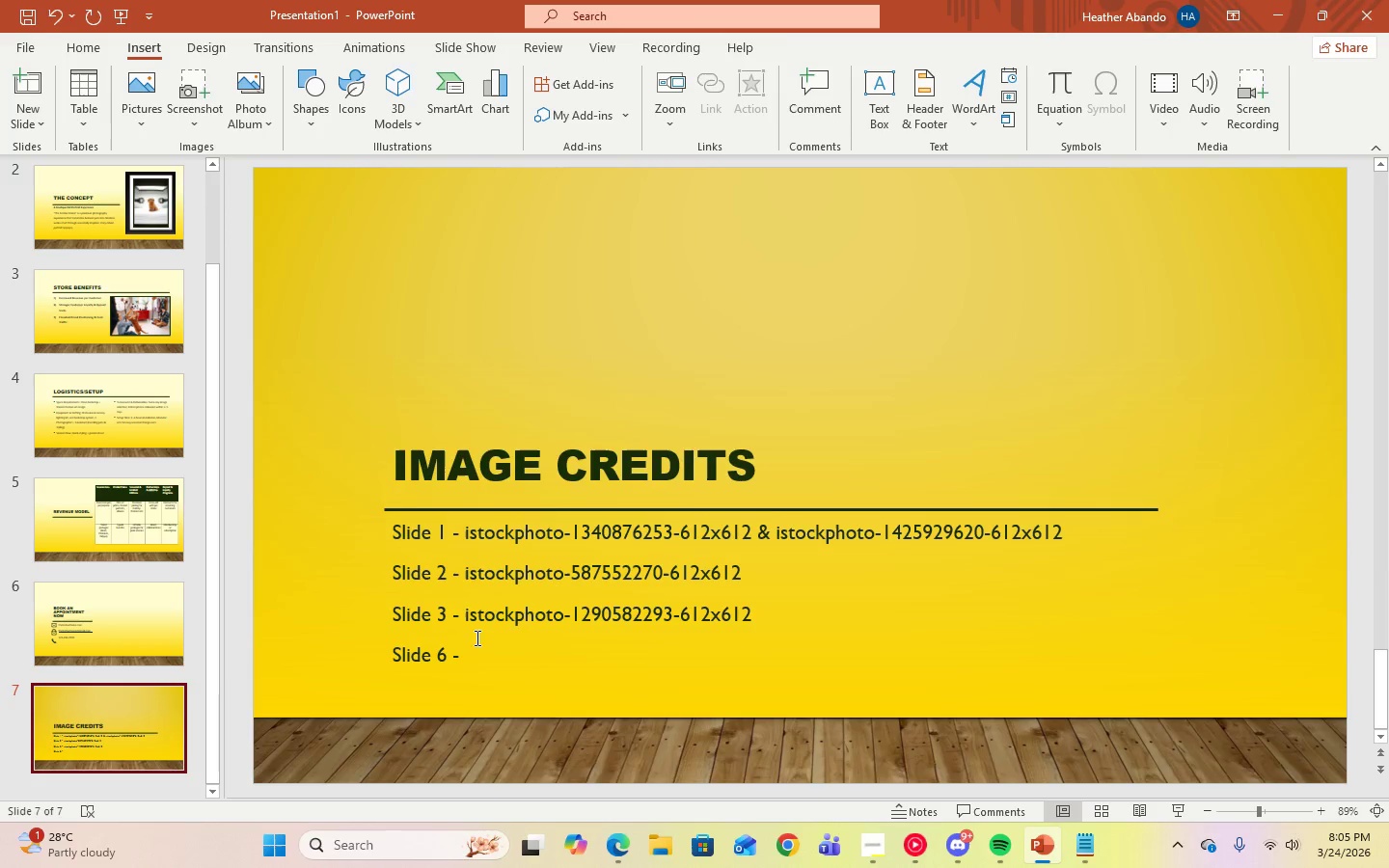 
left_click([504, 642])
 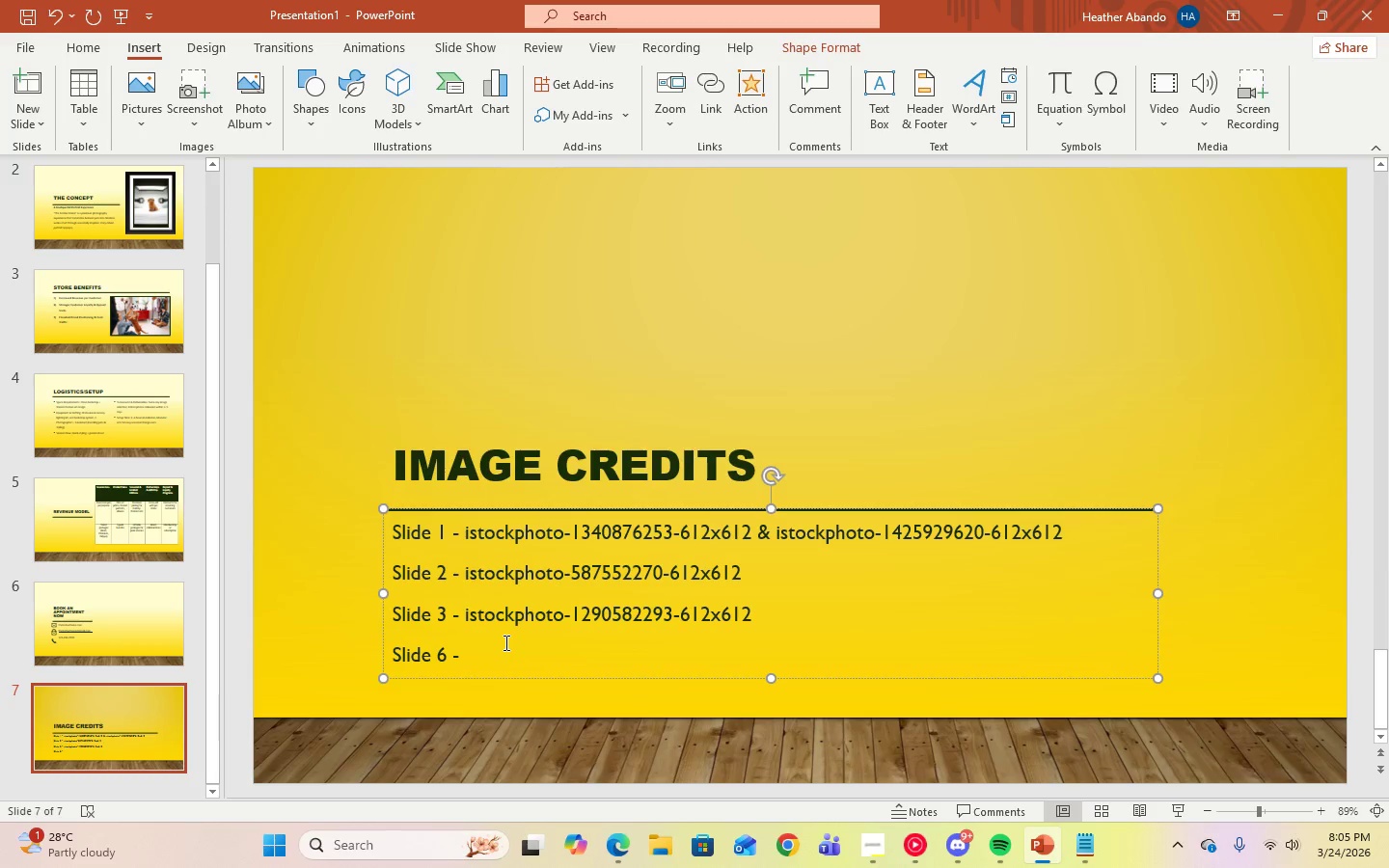 
key(Control+V)
 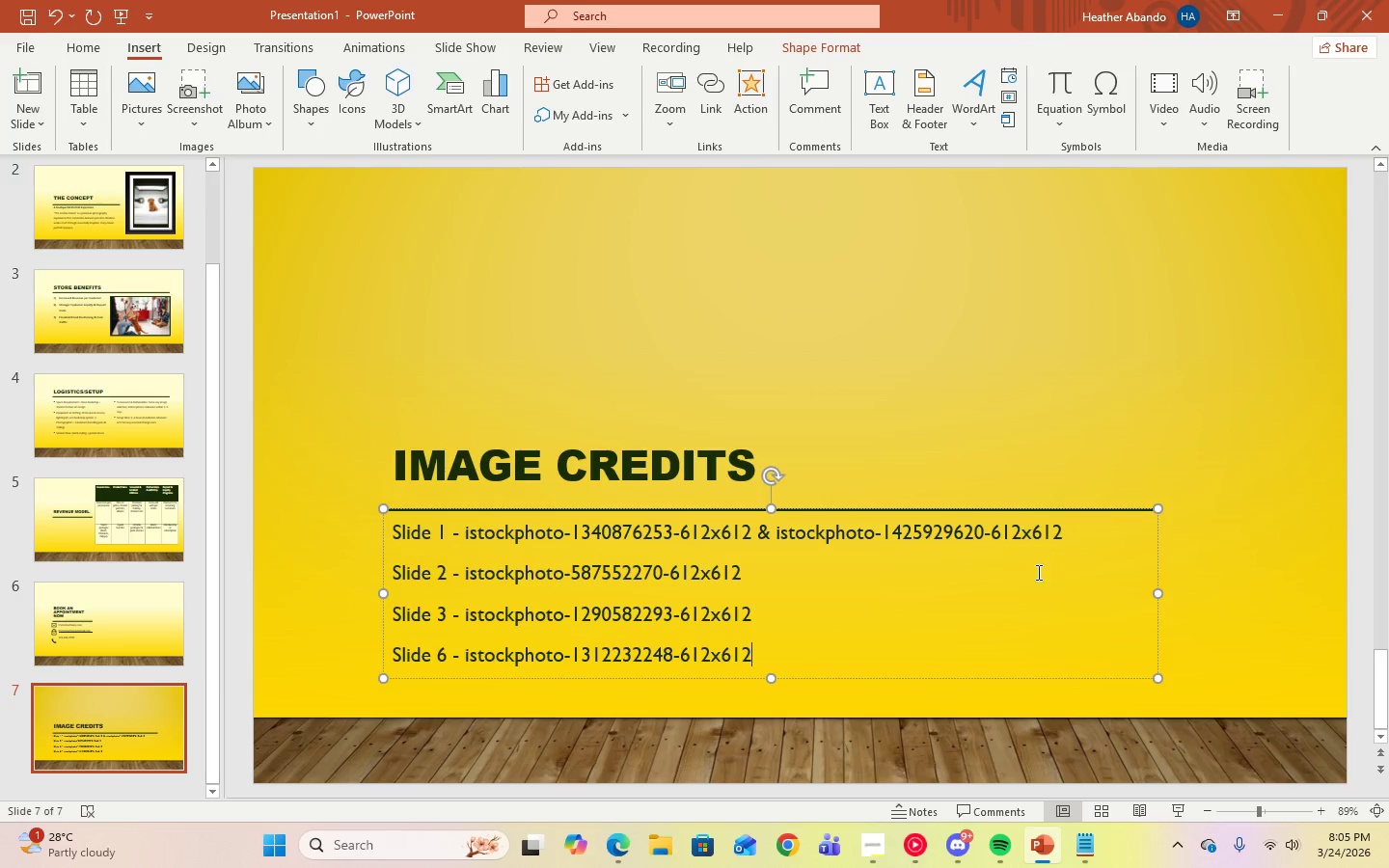 
left_click([835, 644])
 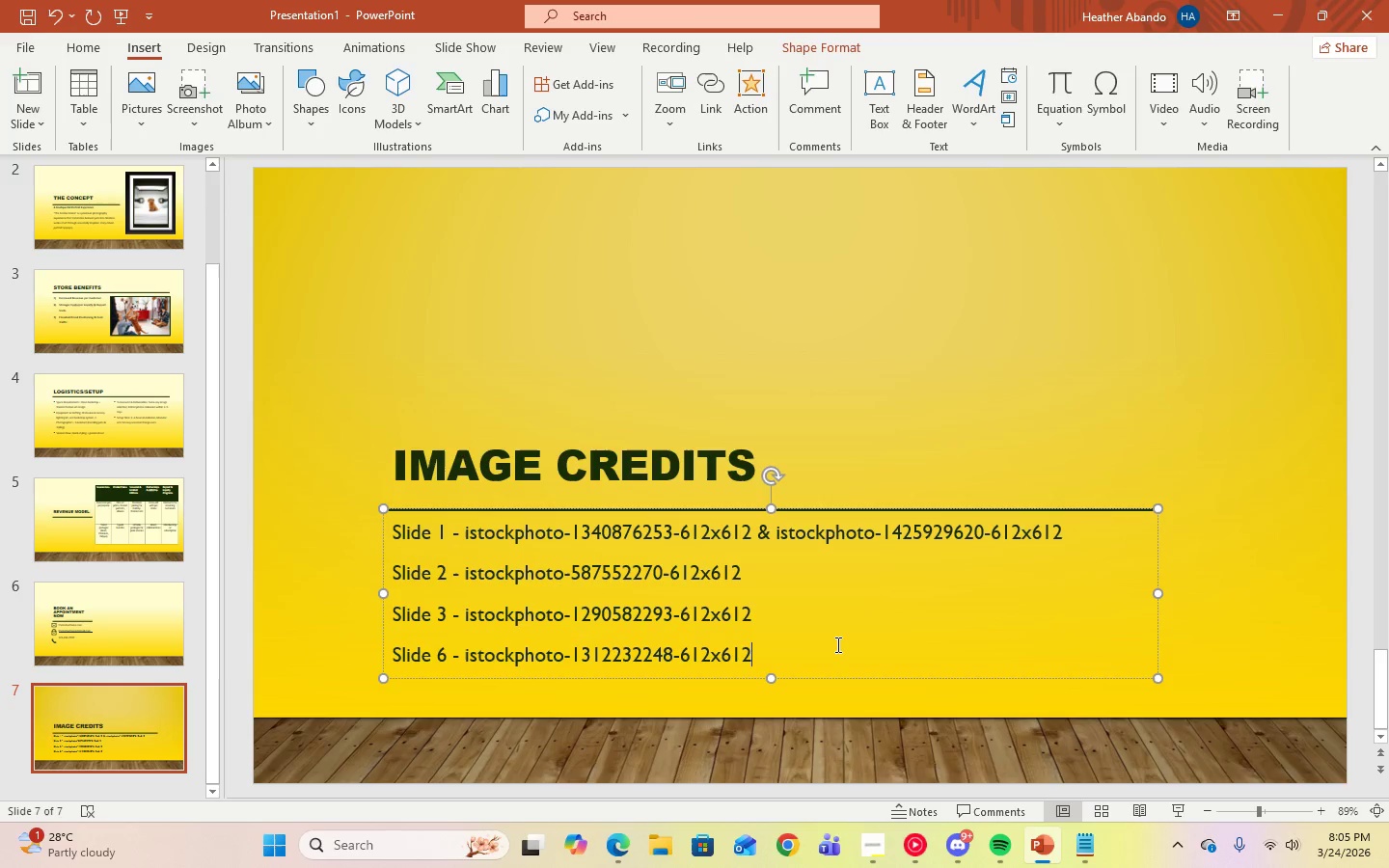 
key(Enter)
 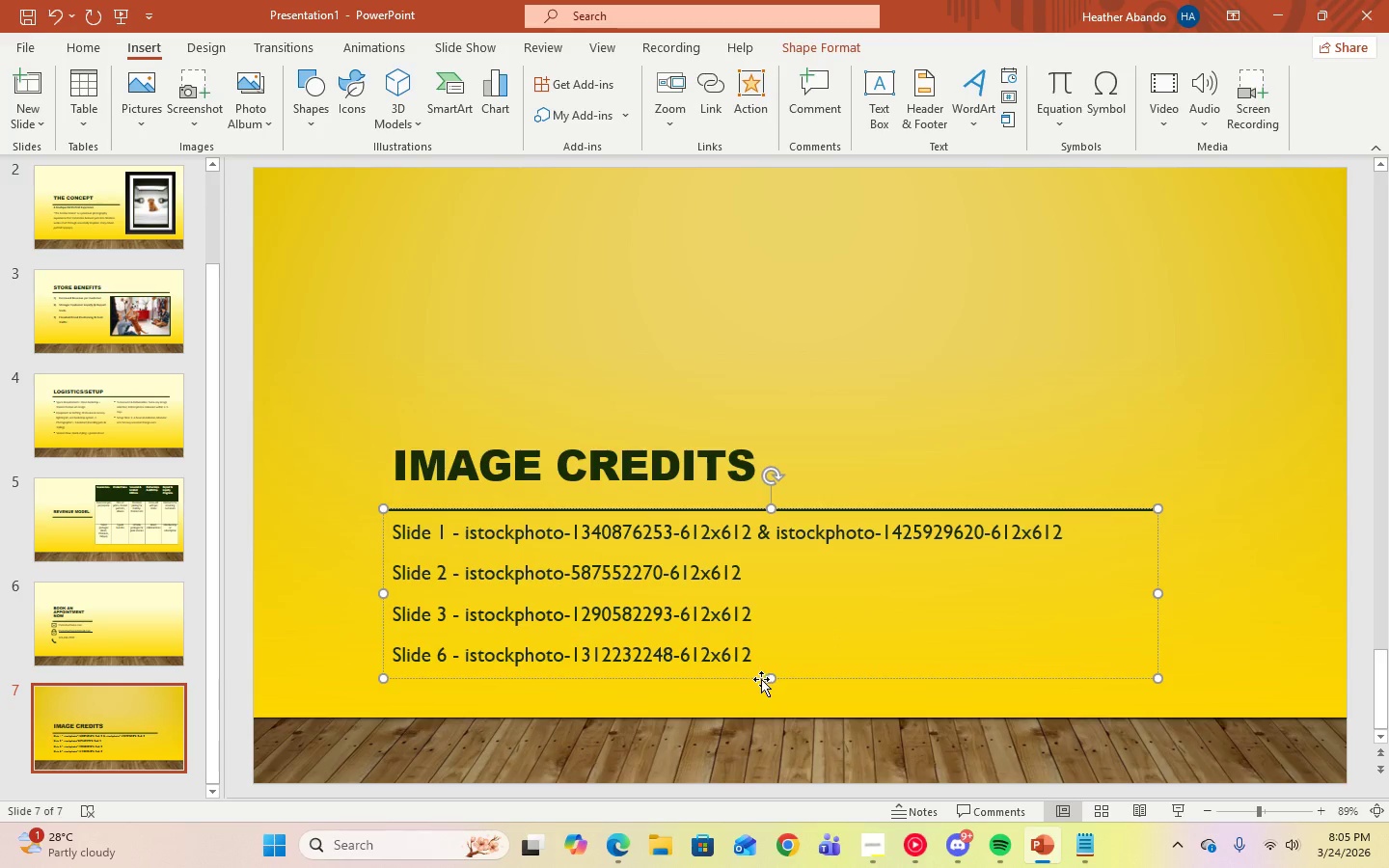 
left_click_drag(start_coordinate=[772, 680], to_coordinate=[776, 702])
 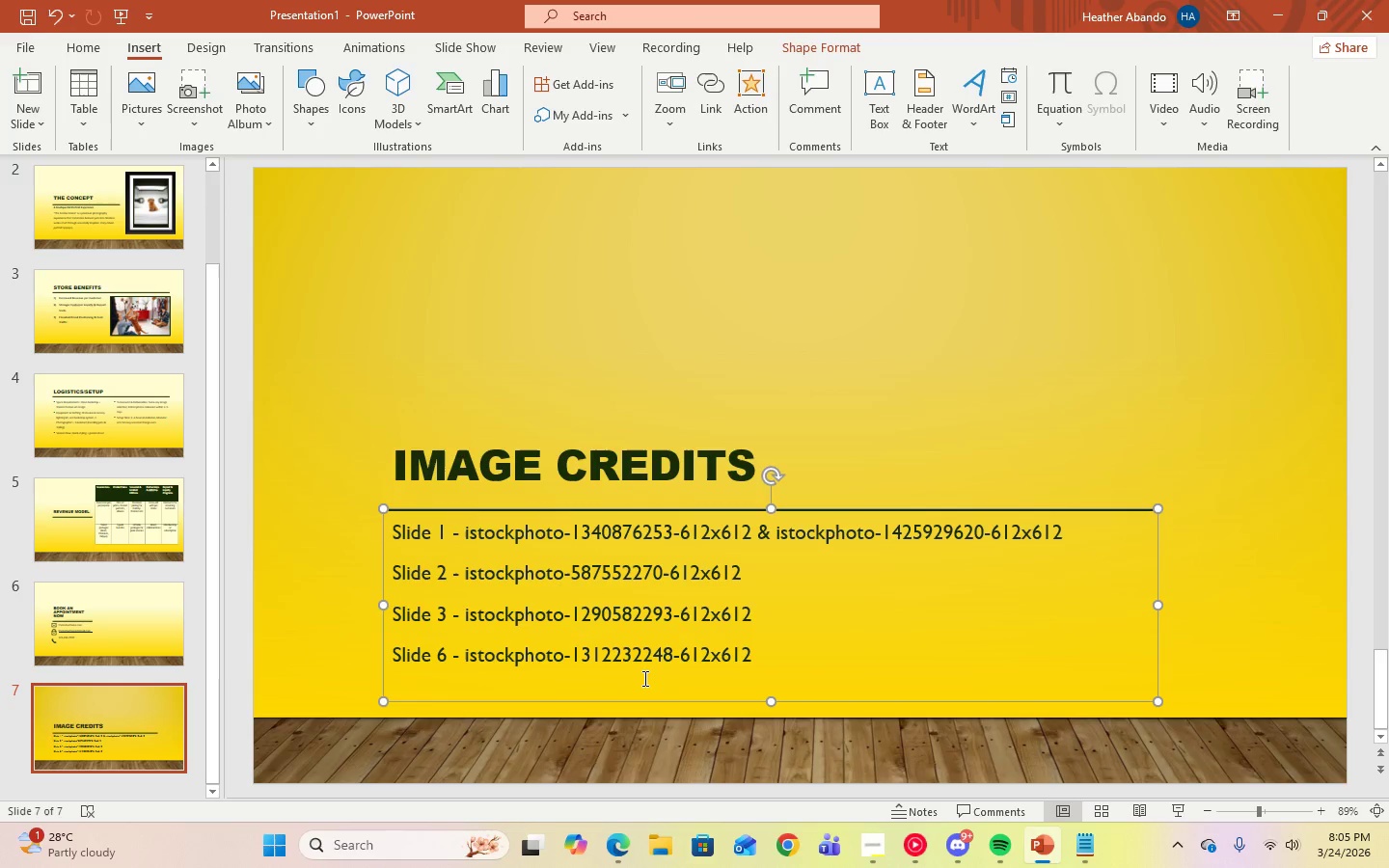 
left_click([643, 678])
 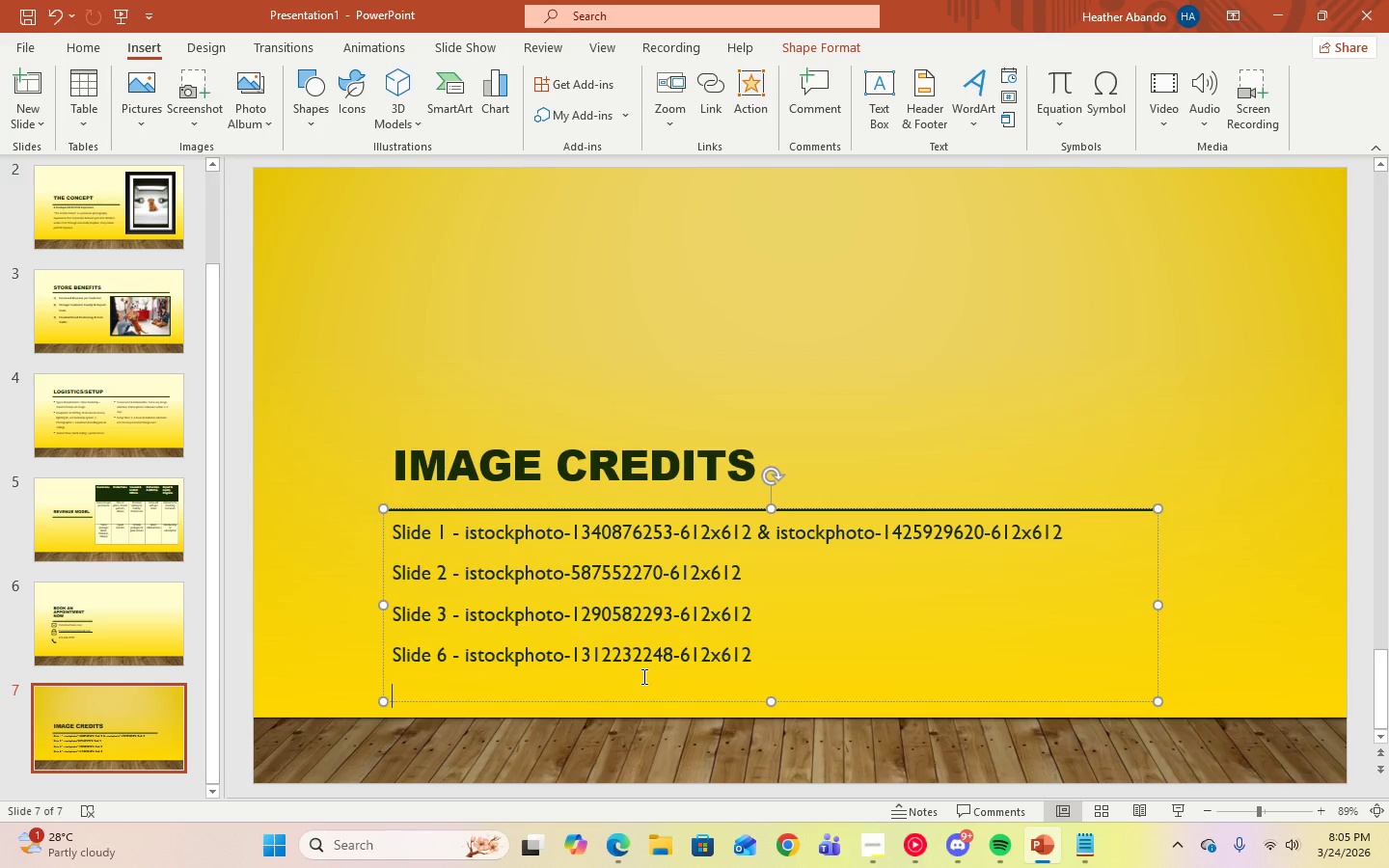 
type(website: )
 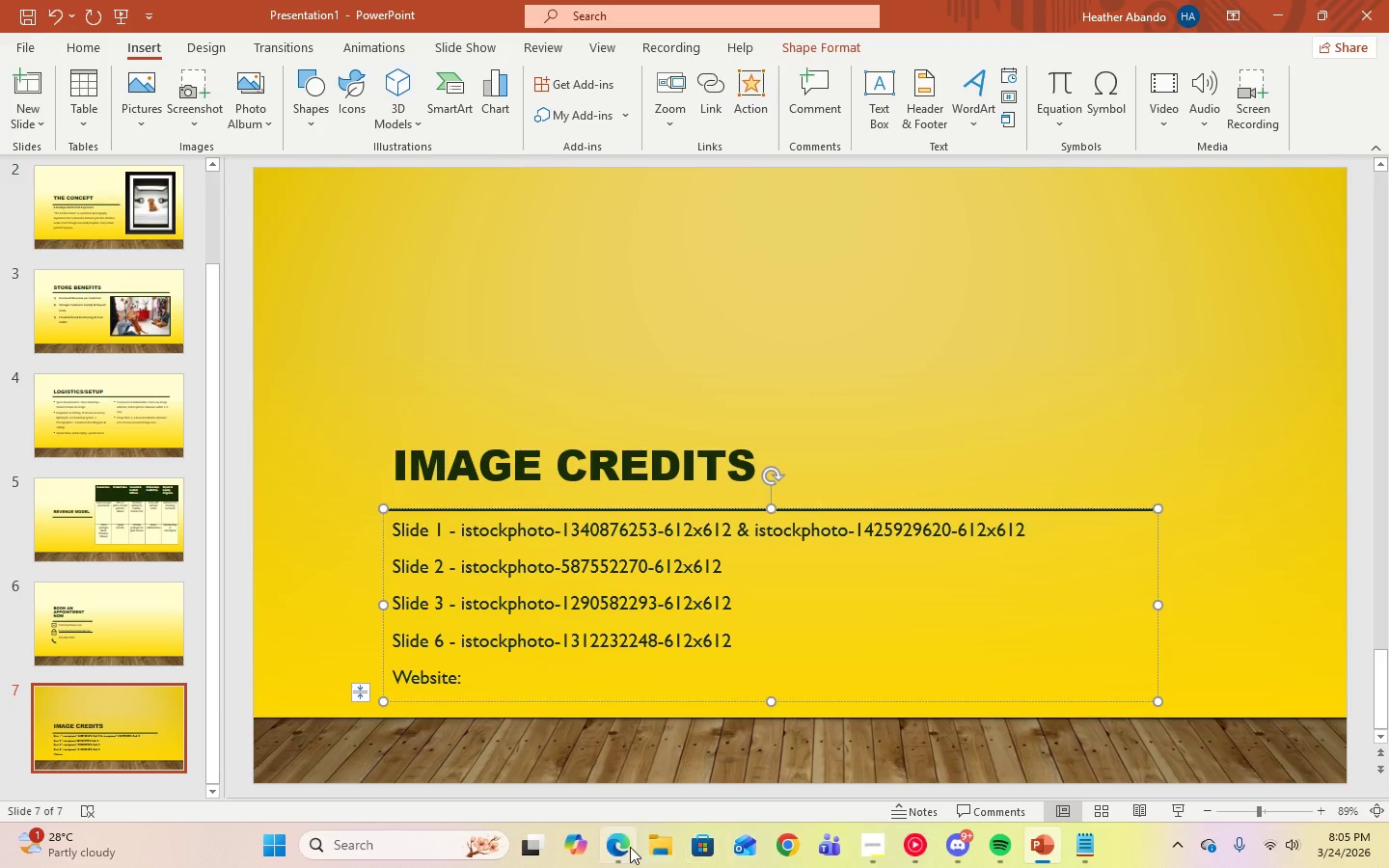 
left_click([630, 848])
 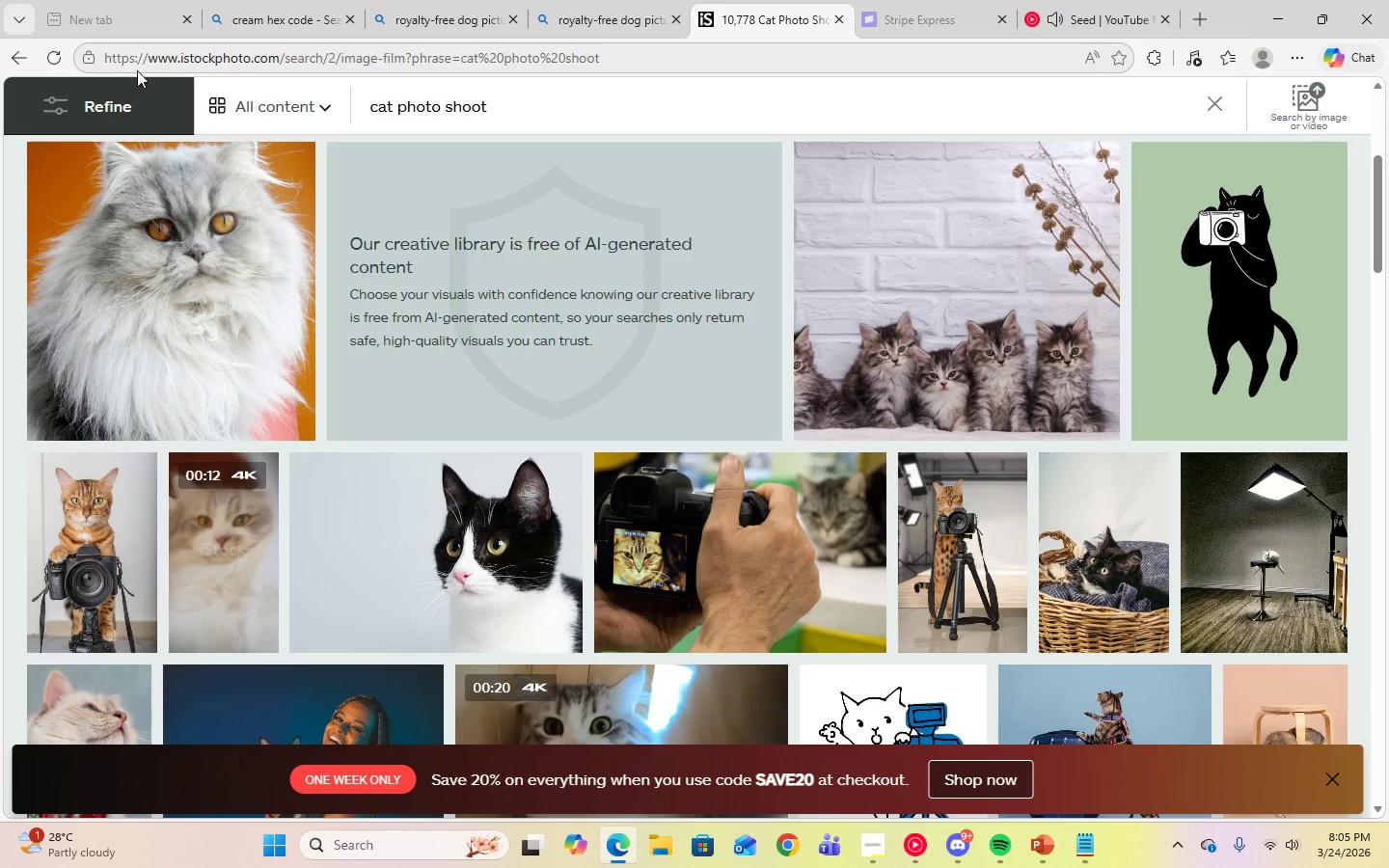 
scroll: coordinate [336, 215], scroll_direction: up, amount: 9.0
 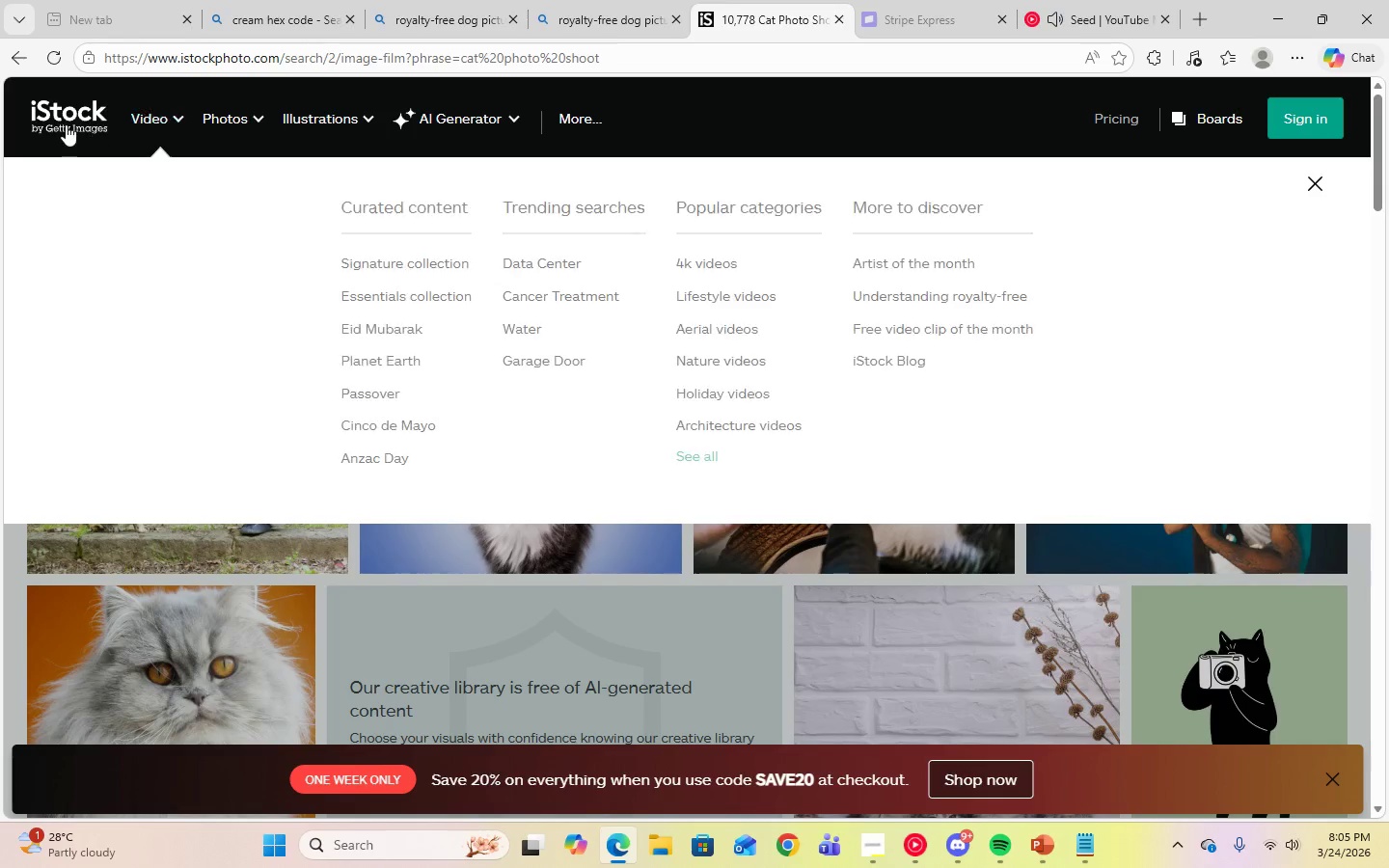 
left_click([69, 122])
 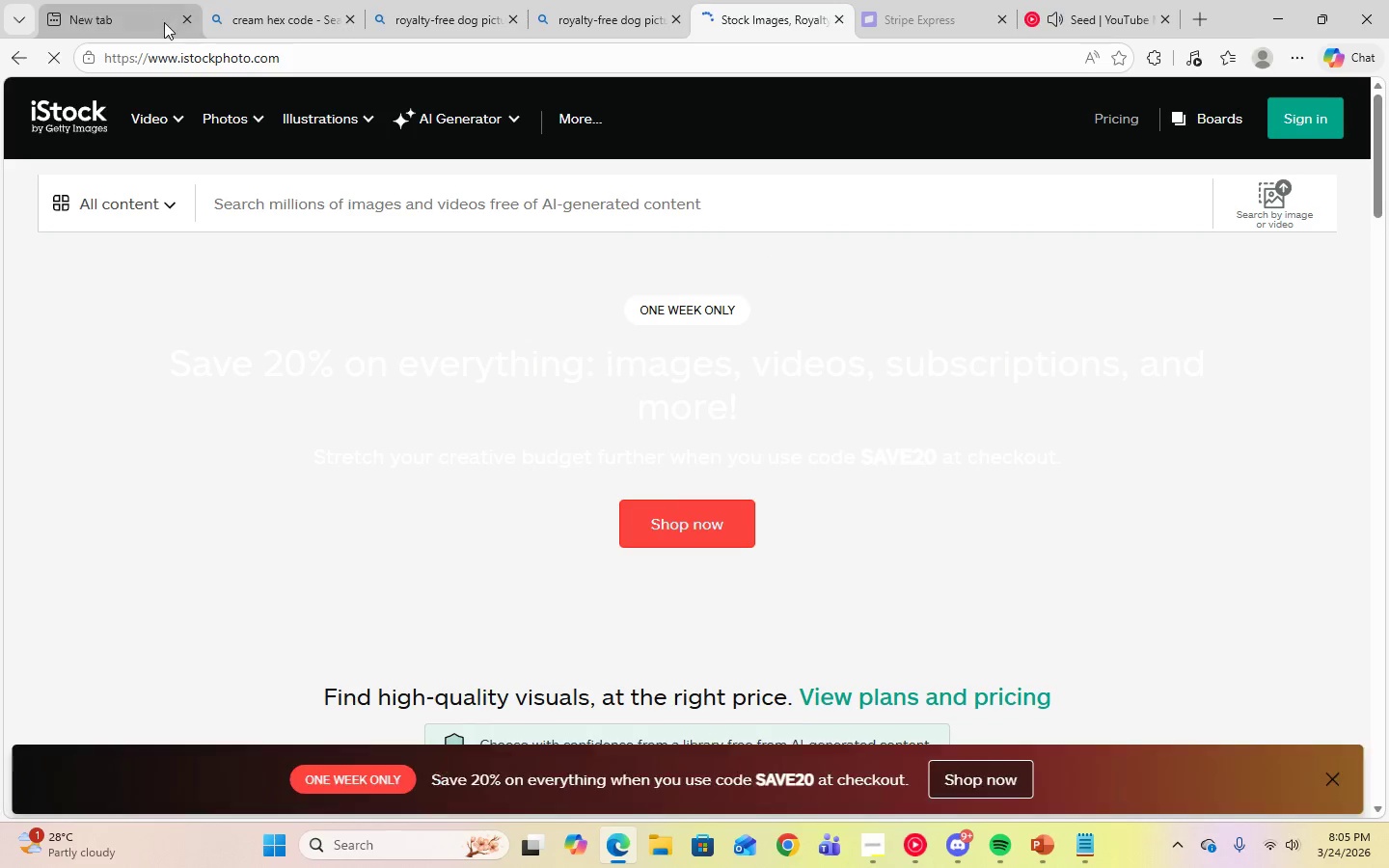 
left_click([299, 60])
 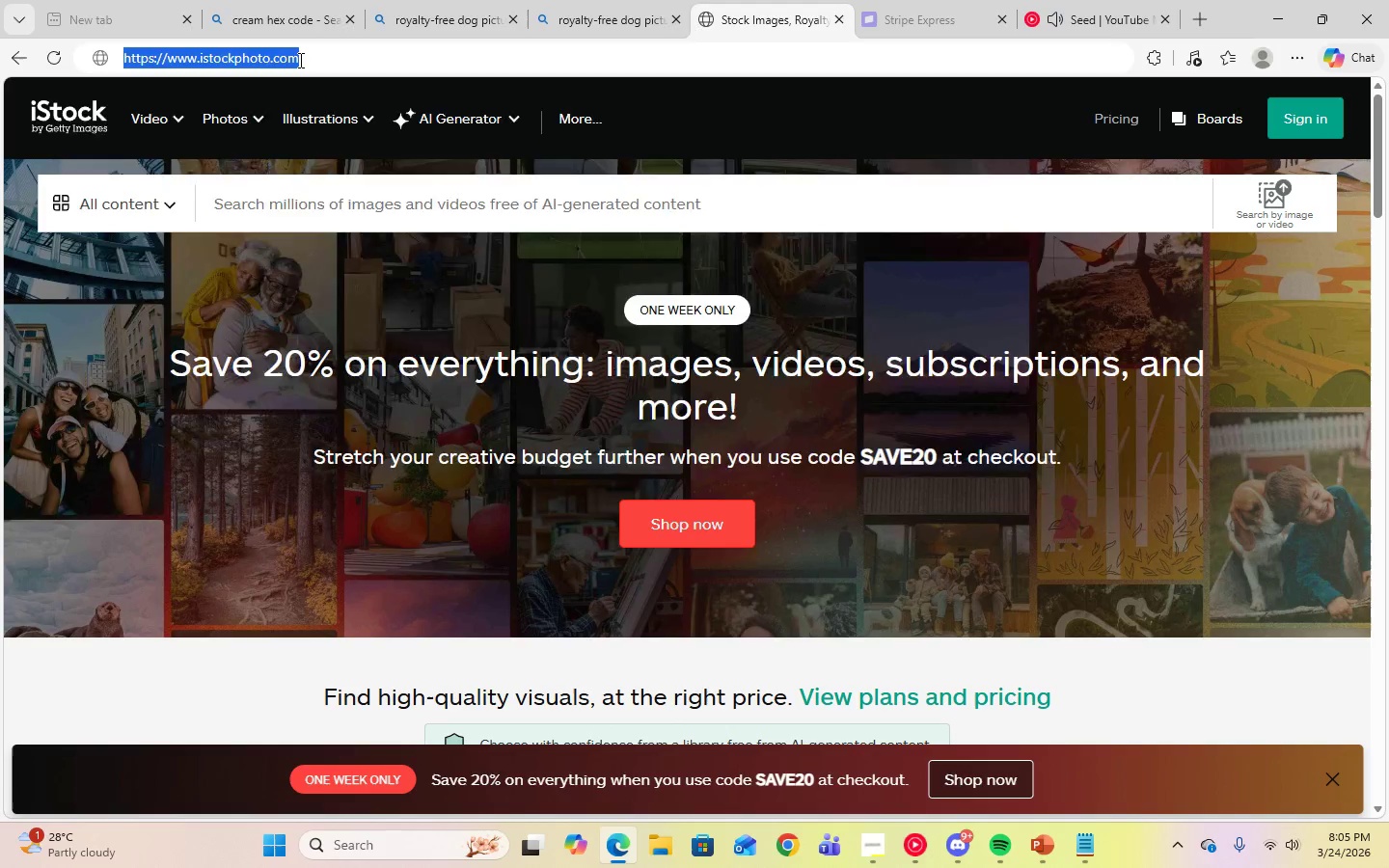 
left_click_drag(start_coordinate=[299, 60], to_coordinate=[196, 54])
 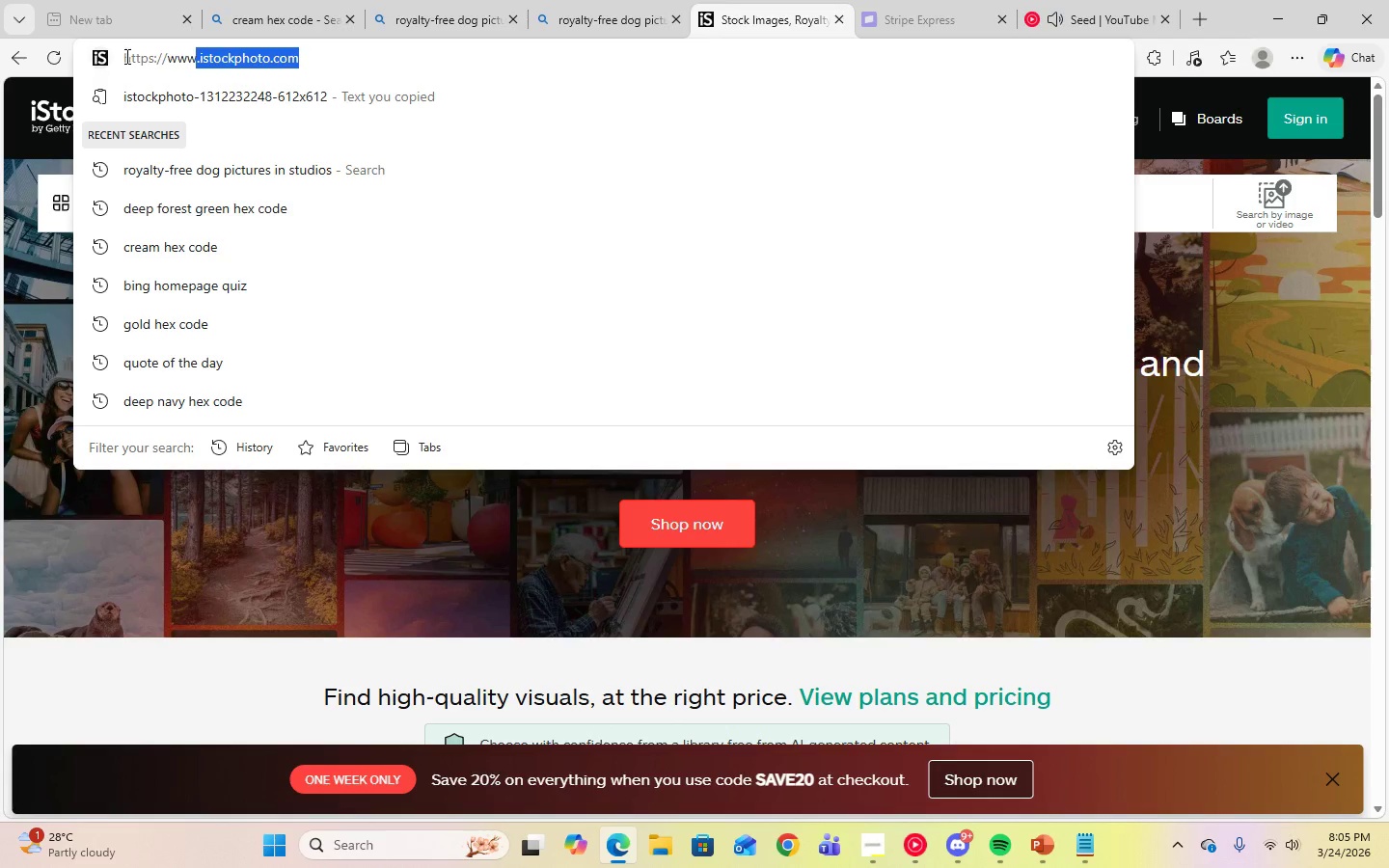 
left_click_drag(start_coordinate=[125, 56], to_coordinate=[336, 61])
 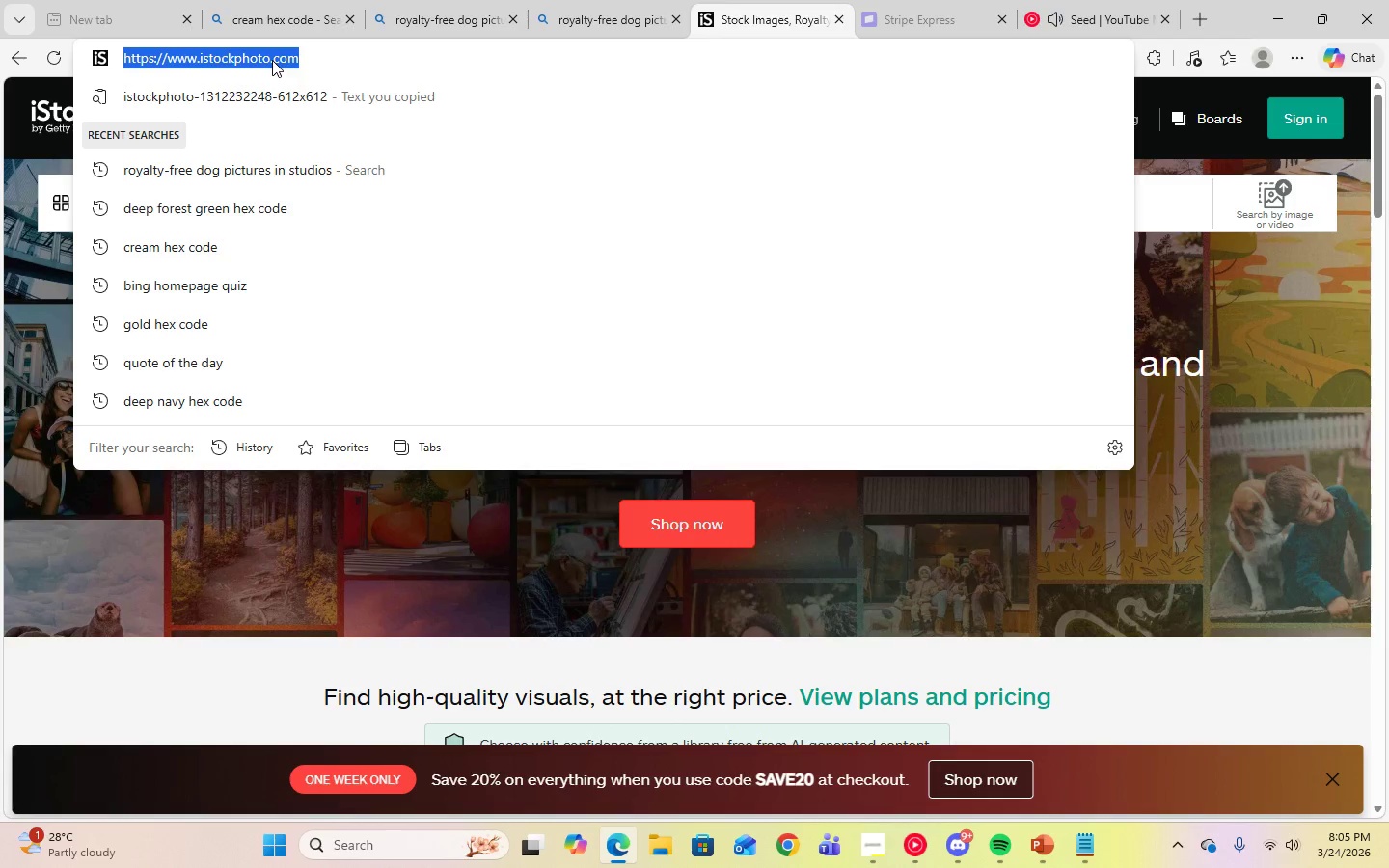 
right_click([272, 60])
 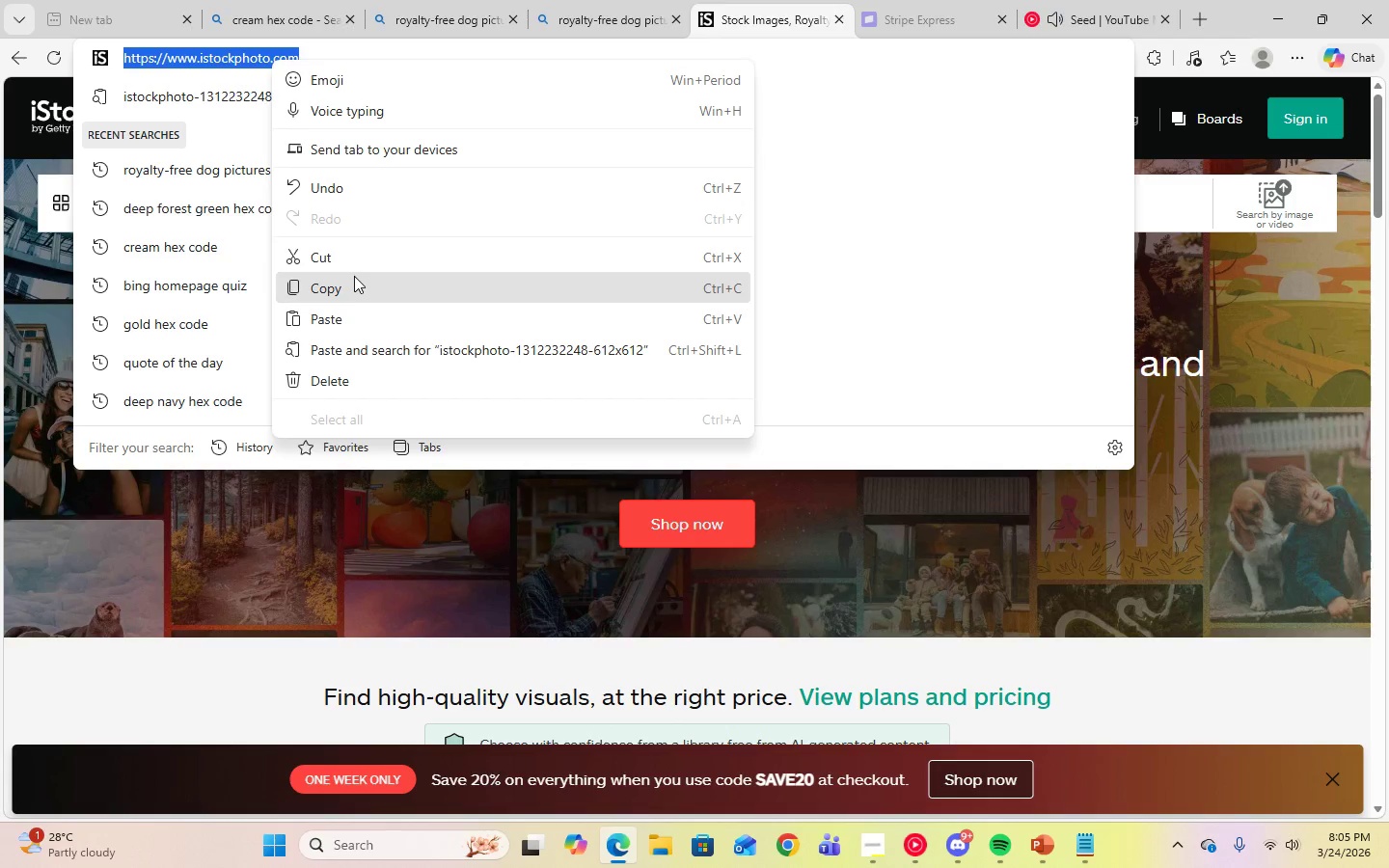 
left_click([352, 285])
 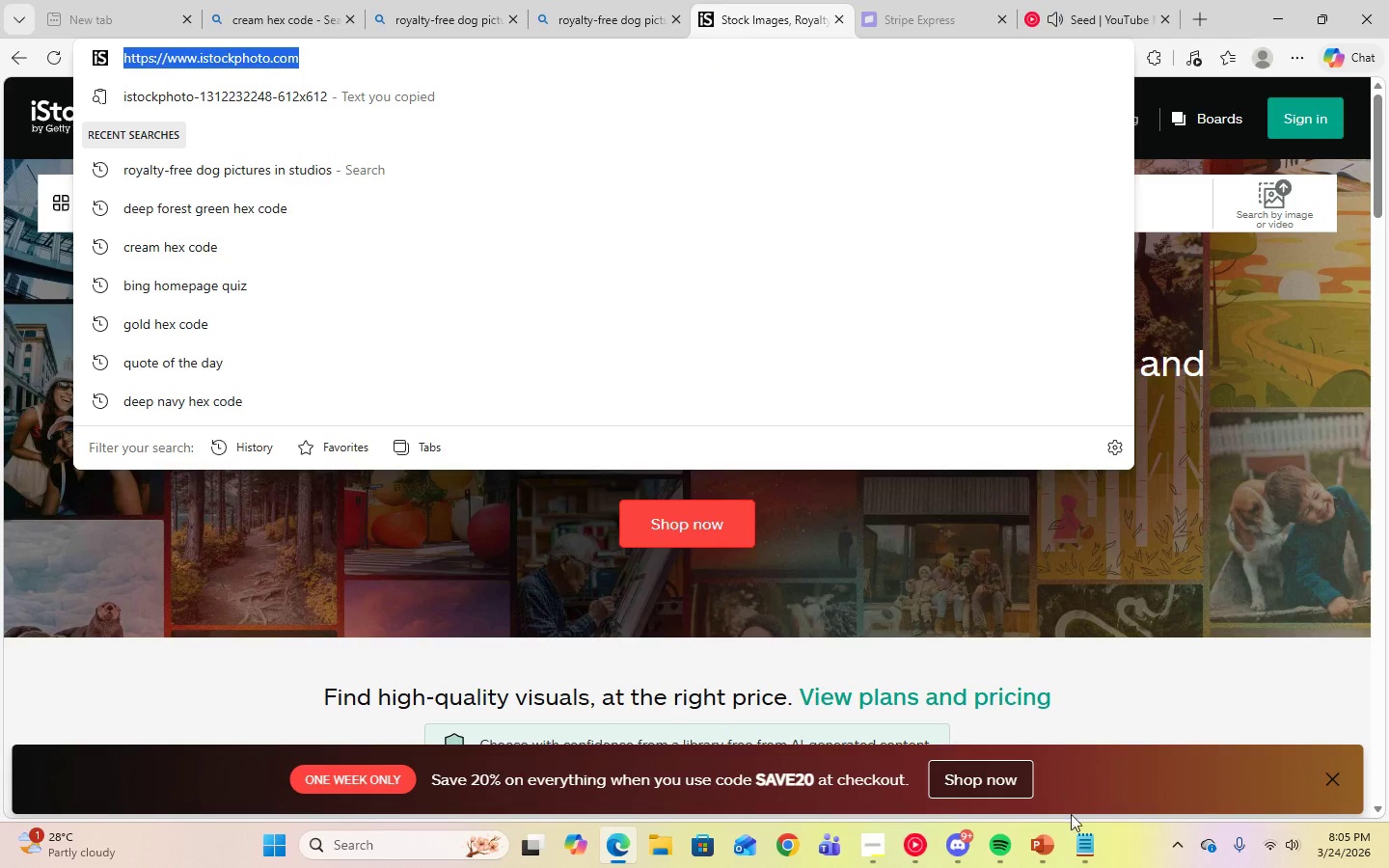 
left_click([1030, 853])
 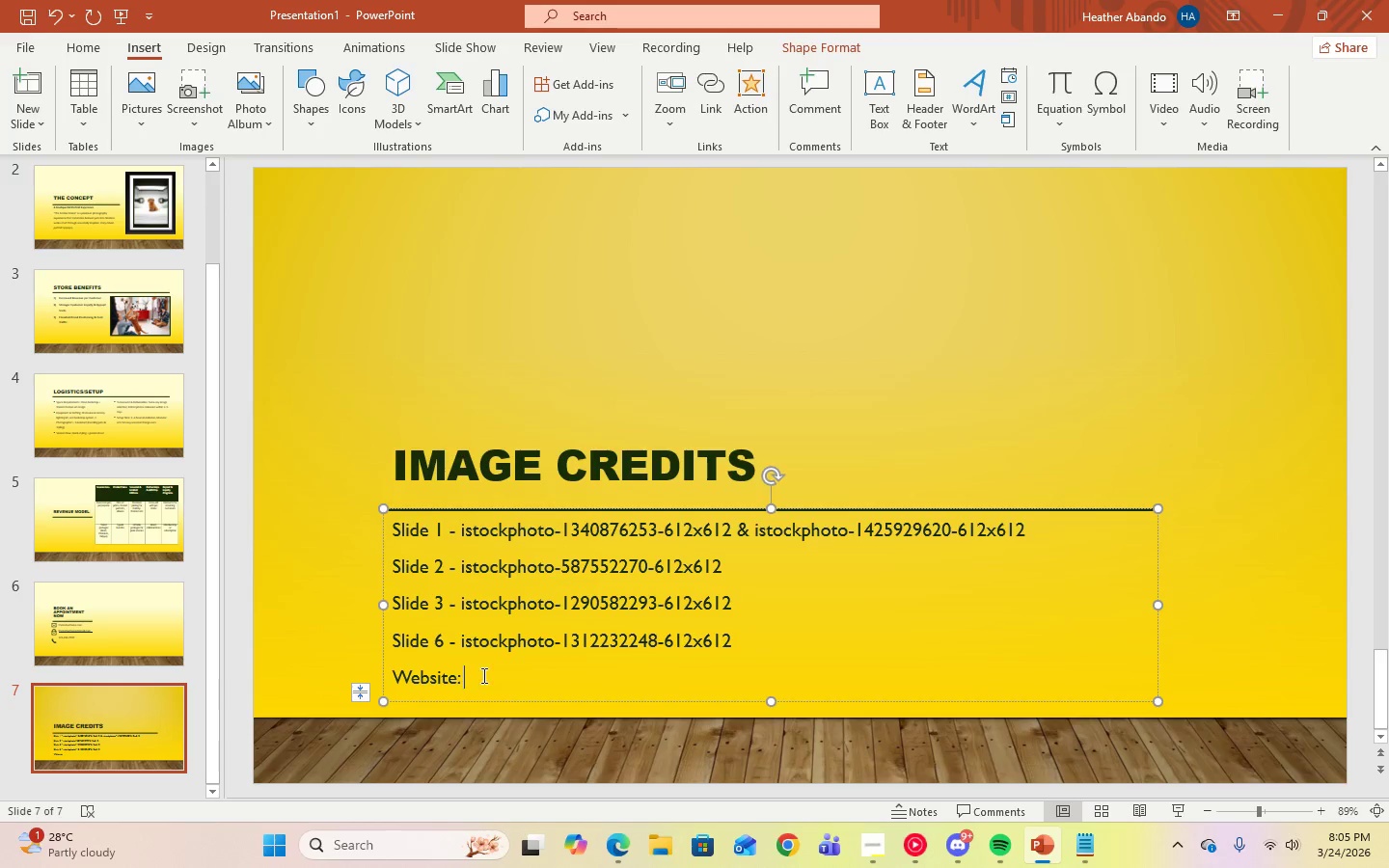 
key(Control+V)
 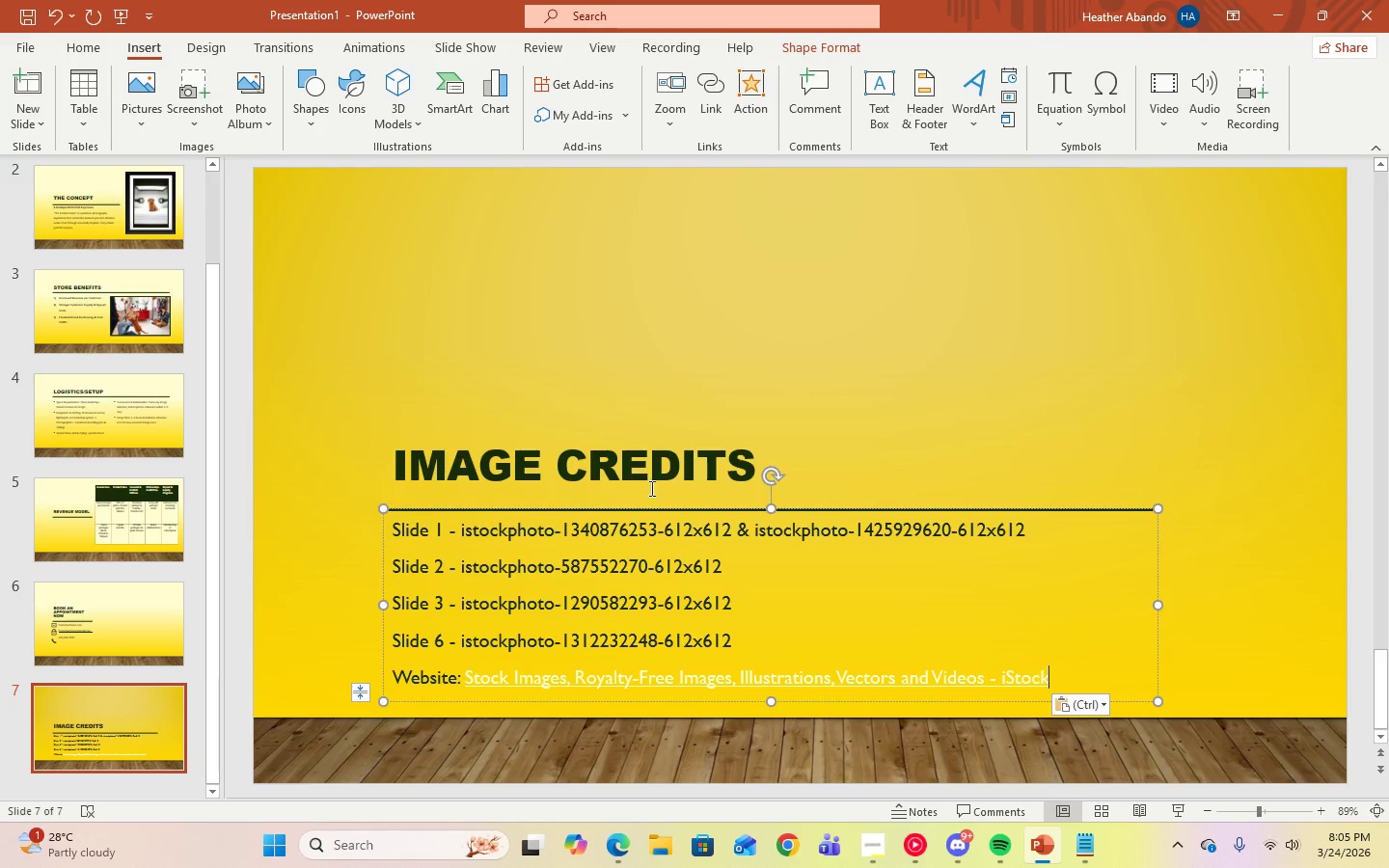 
left_click_drag(start_coordinate=[1057, 672], to_coordinate=[387, 502])
 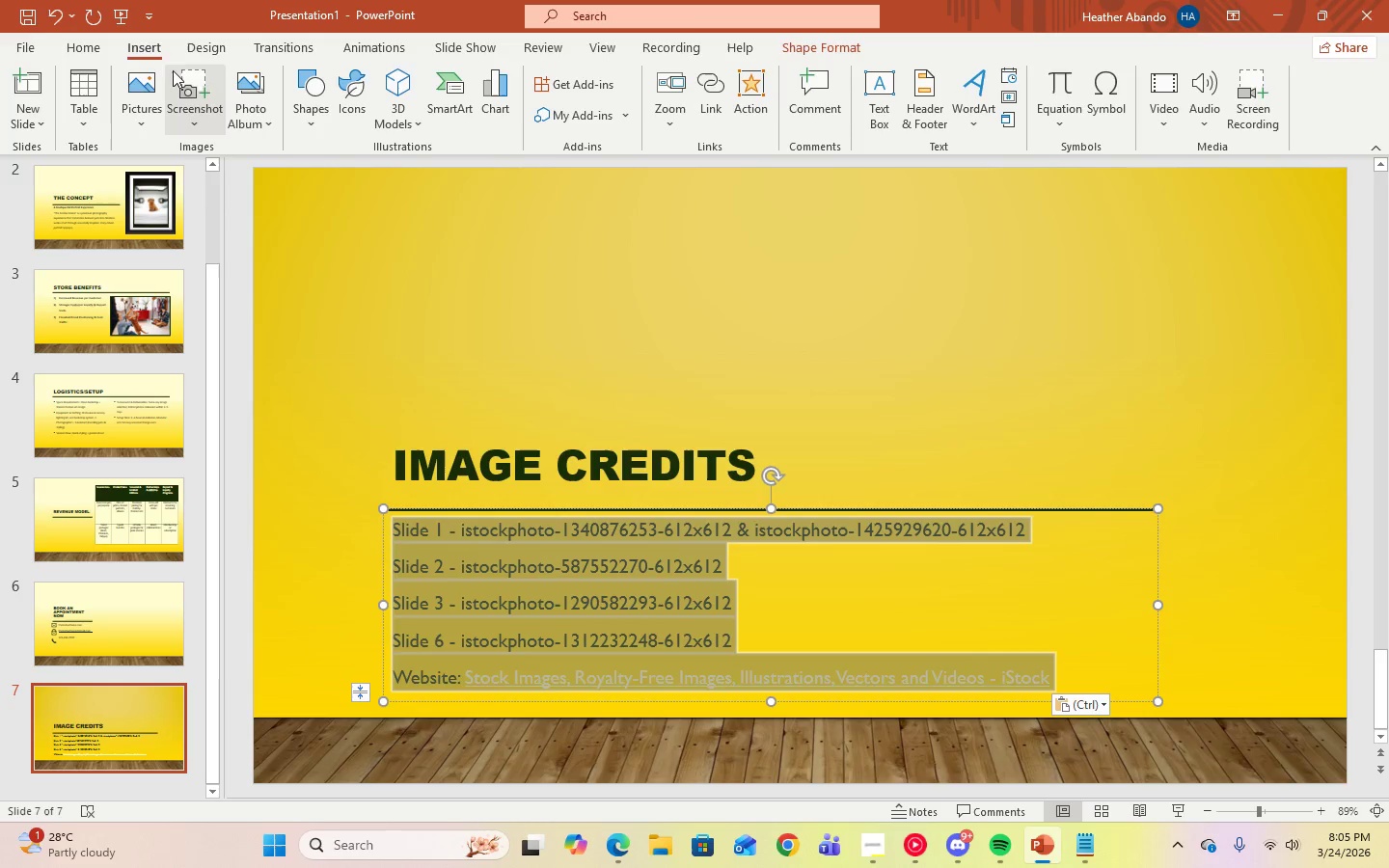 
left_click([86, 45])
 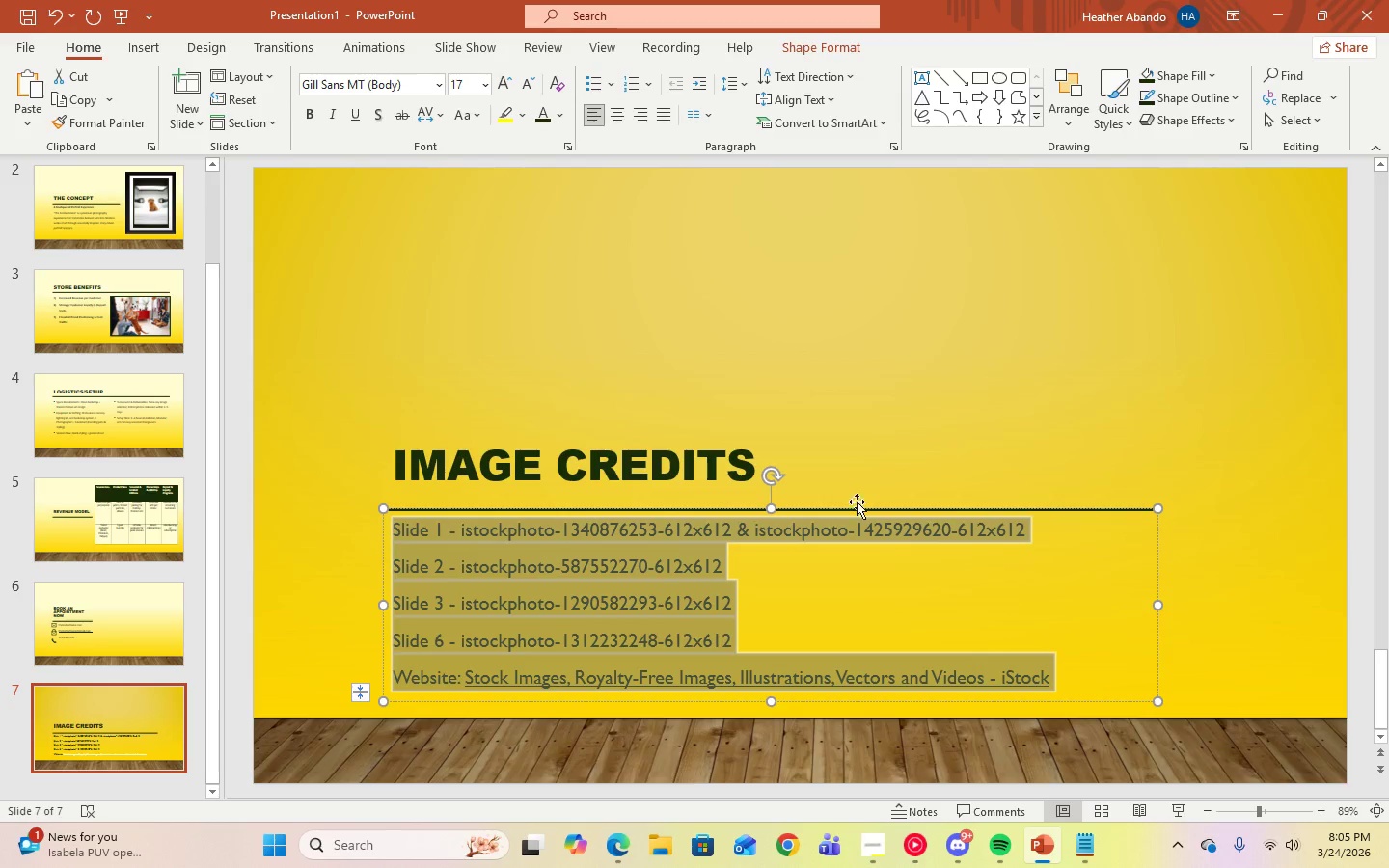 
left_click([912, 849])
 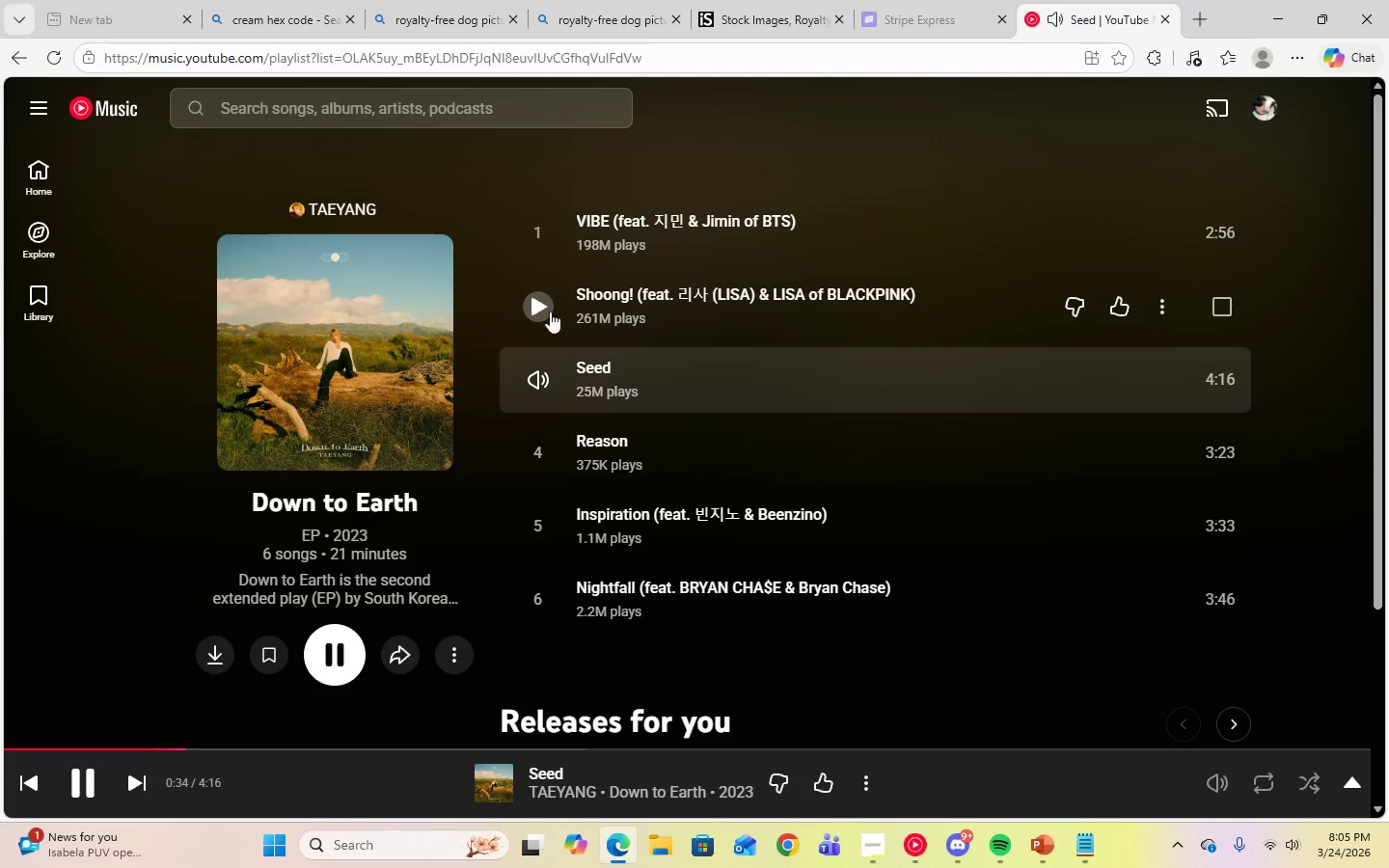 
left_click([538, 309])
 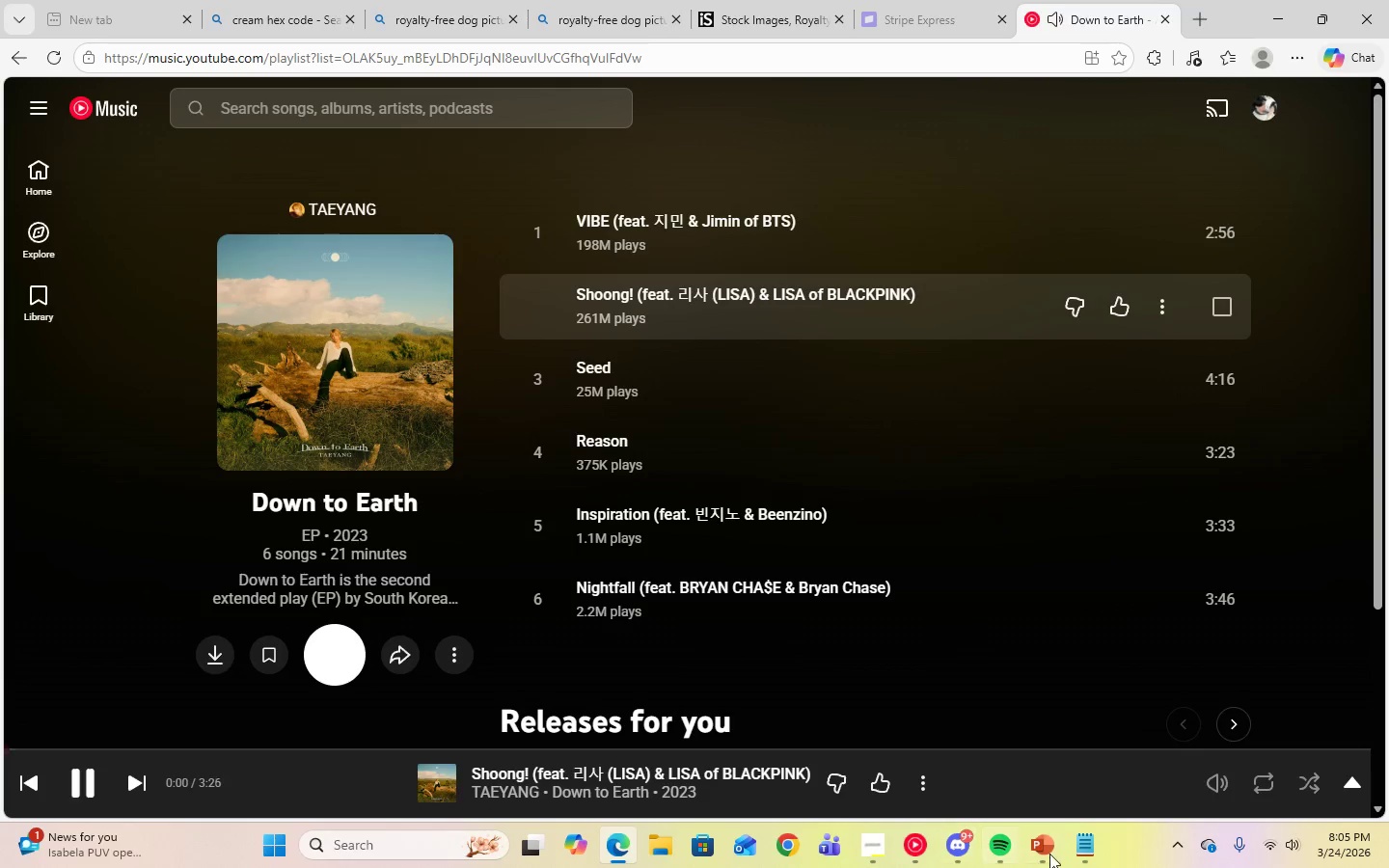 
left_click([1049, 855])
 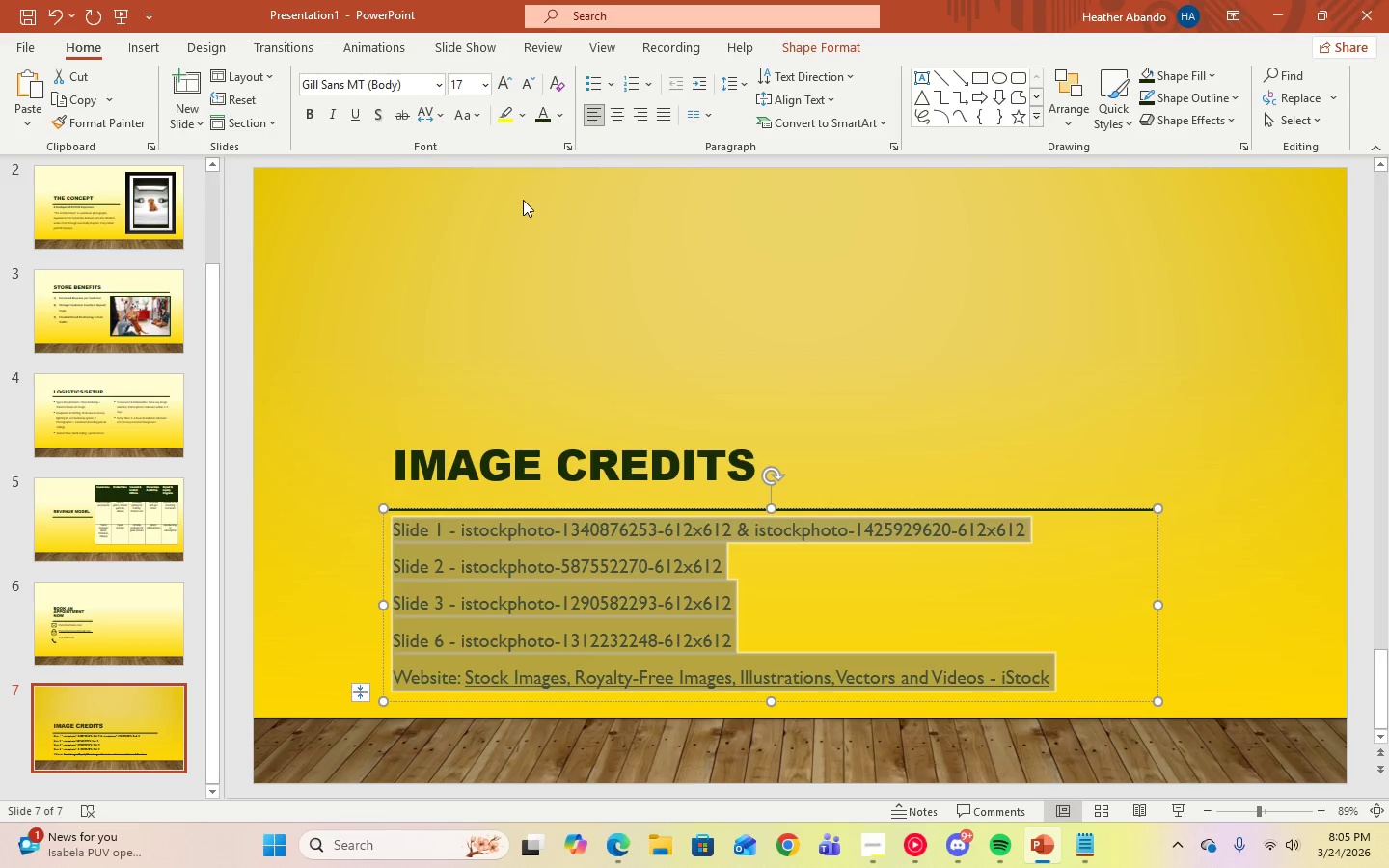 
left_click([443, 82])
 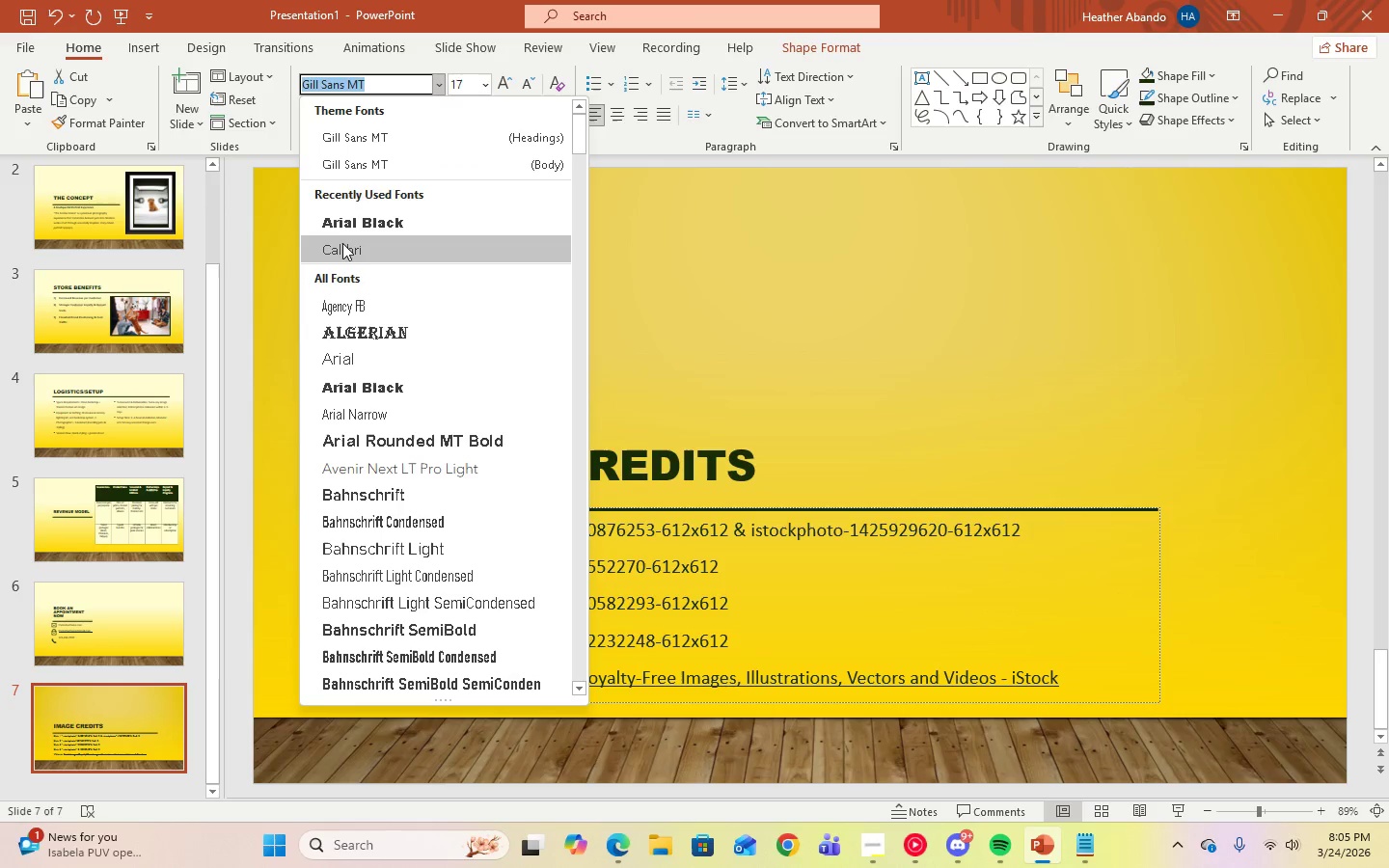 
left_click([342, 243])
 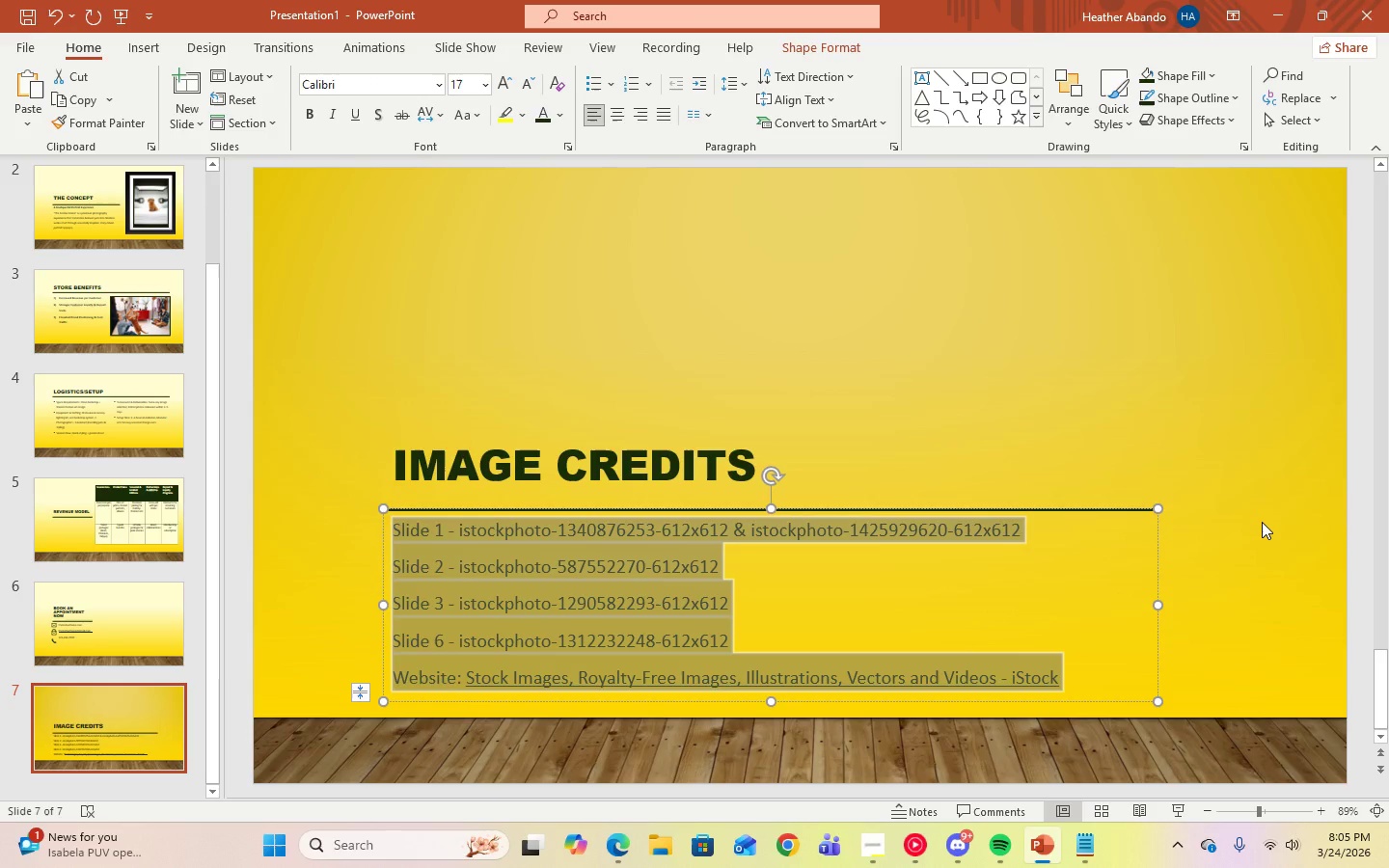 
left_click([1262, 522])
 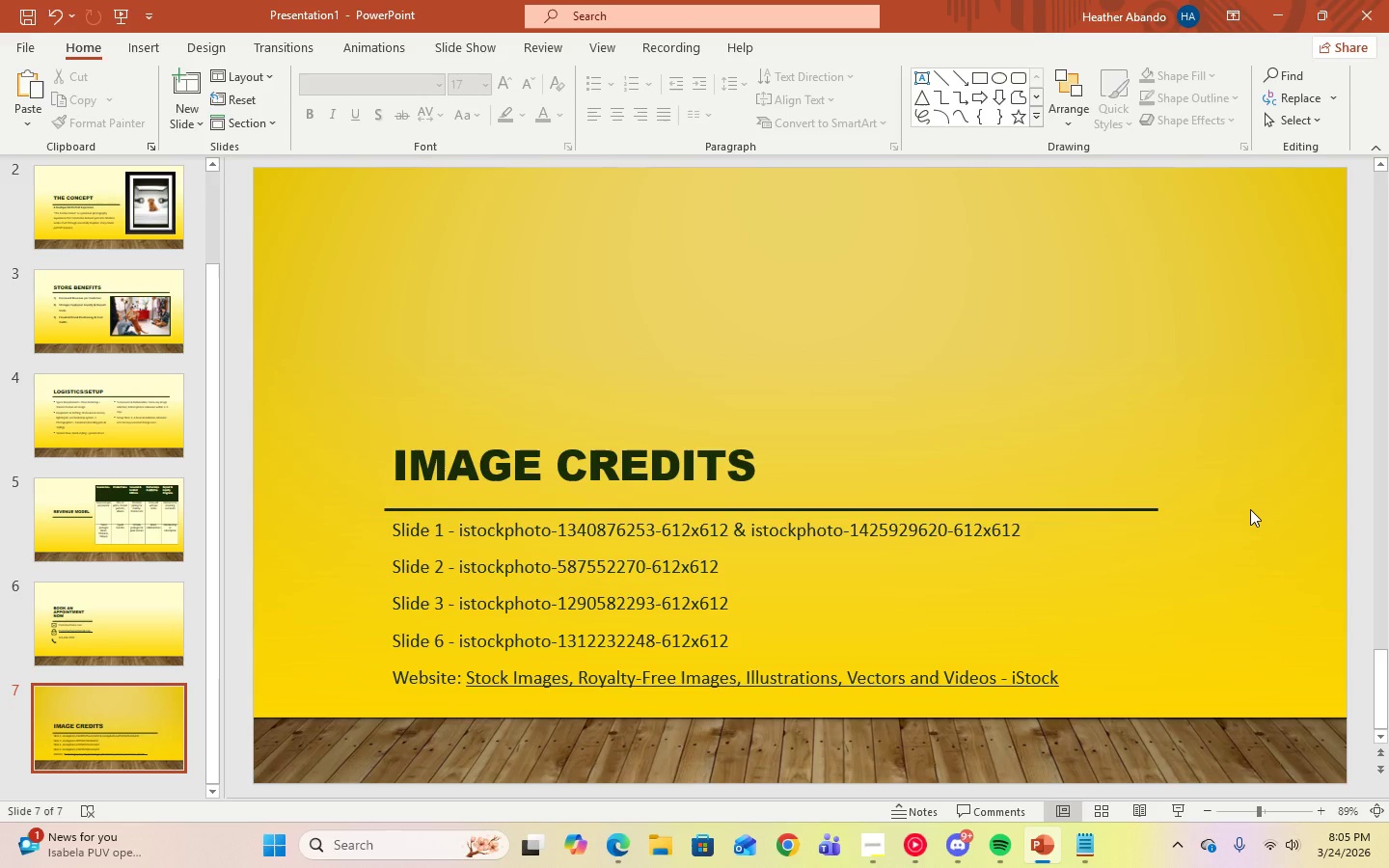 
left_click([133, 618])
 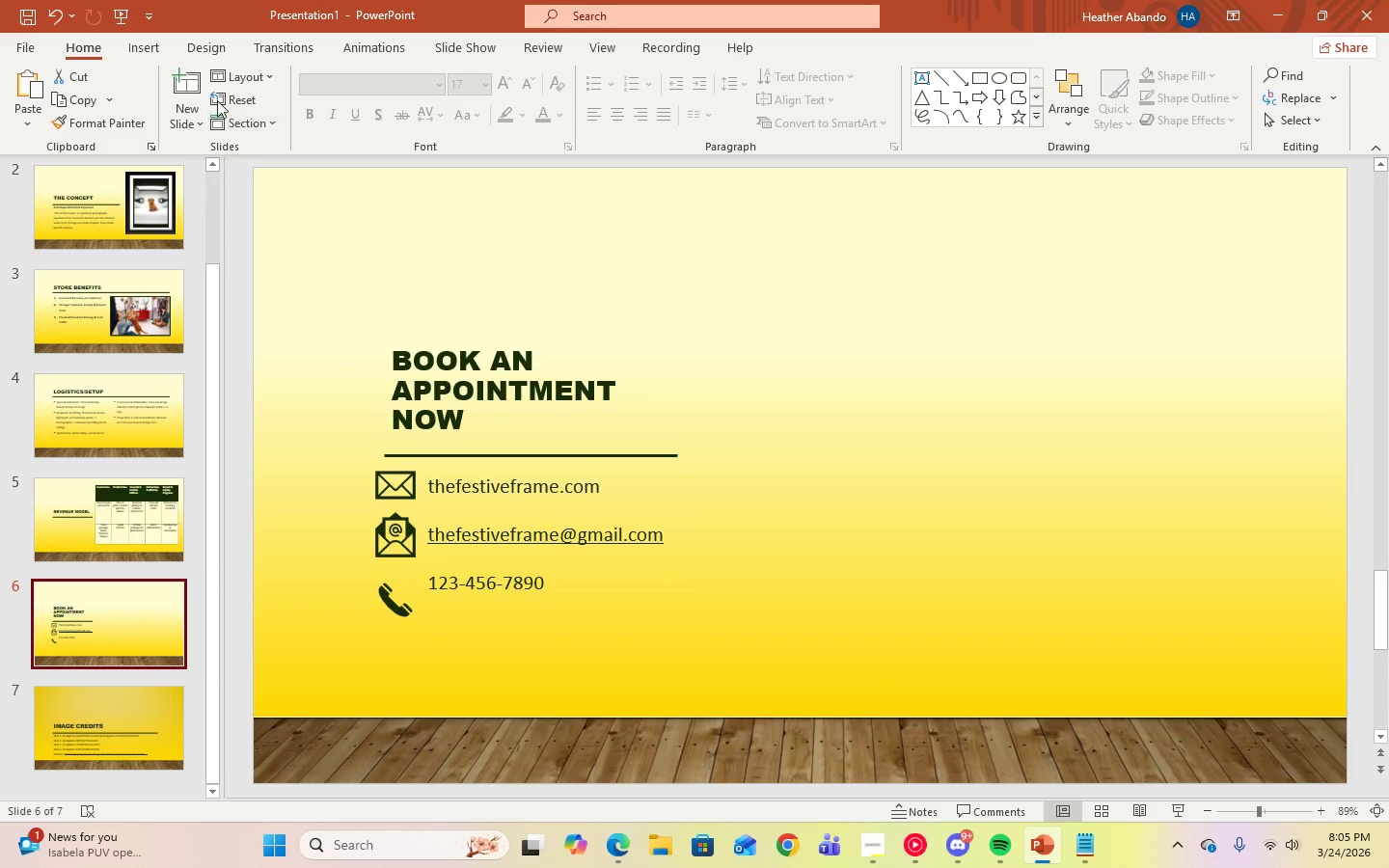 
left_click([133, 44])
 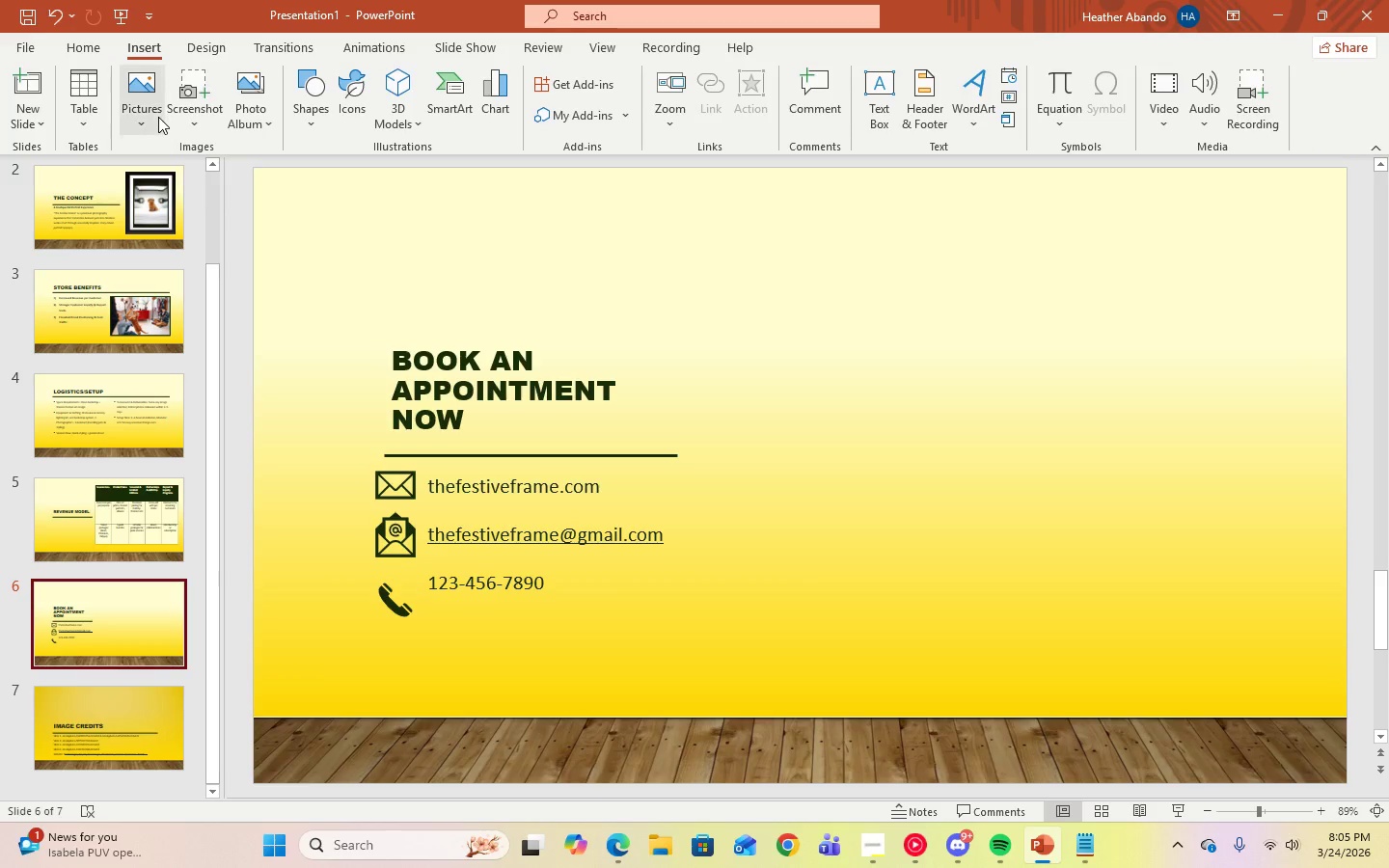 
left_click([151, 118])
 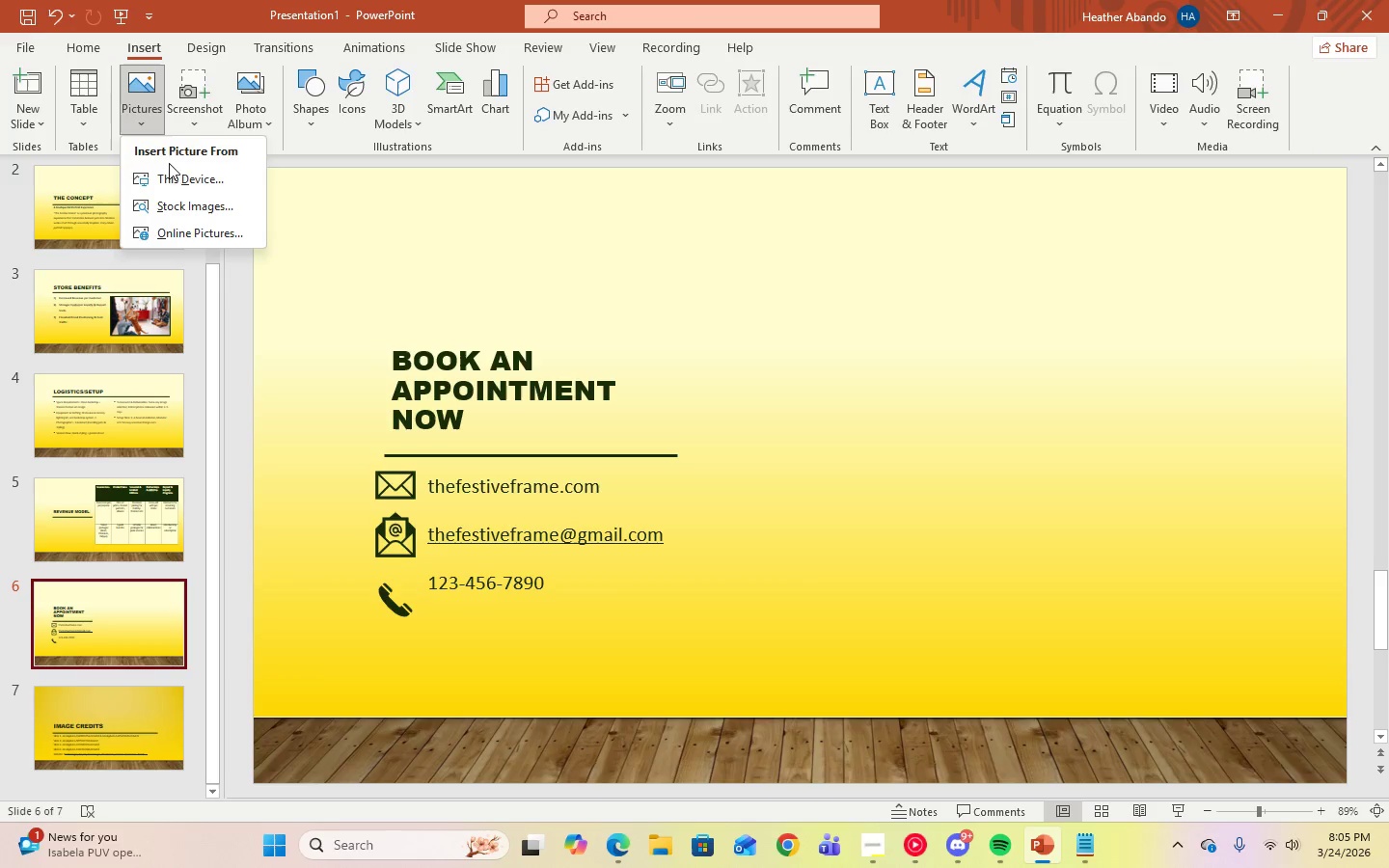 
left_click([172, 173])
 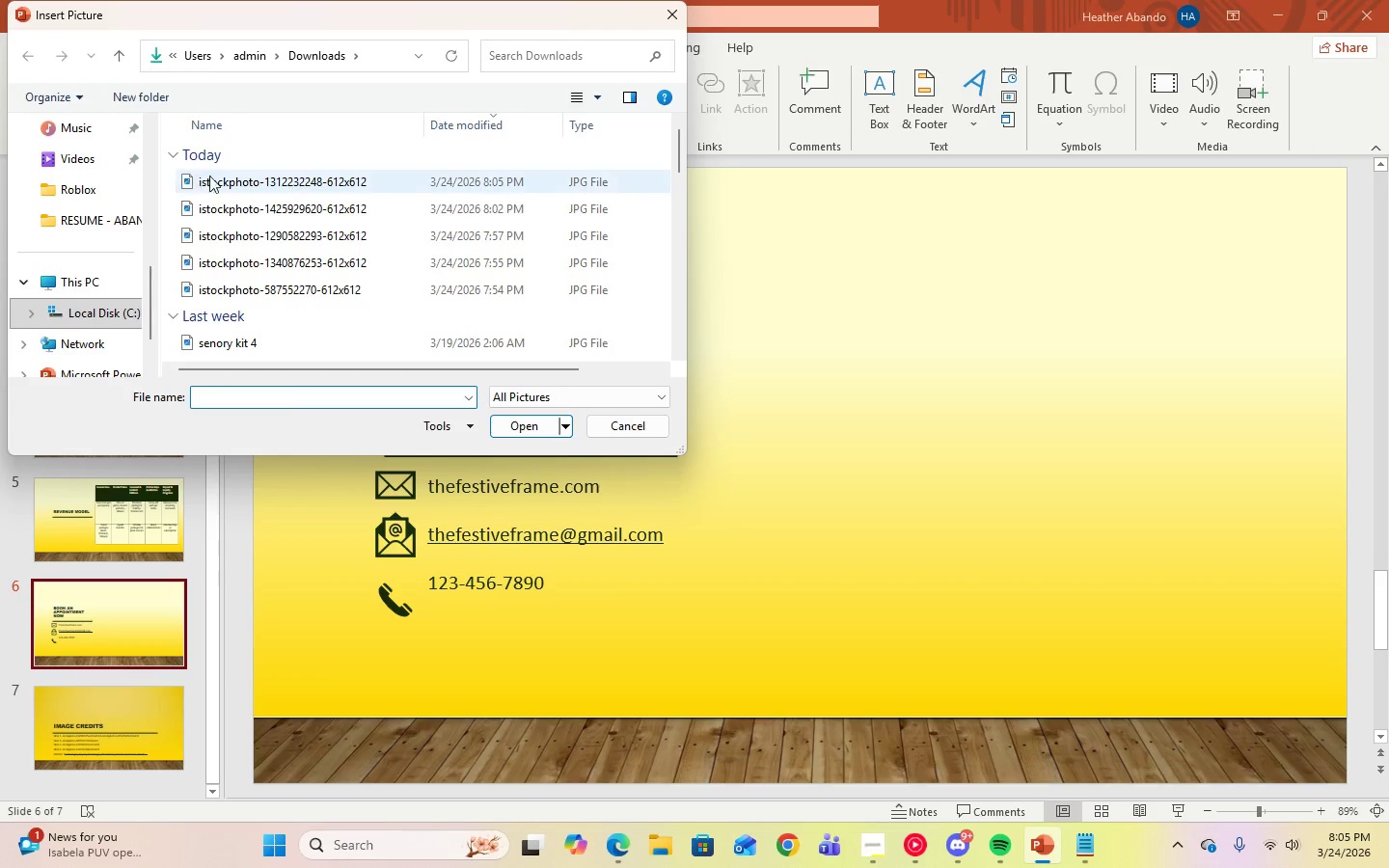 
left_click([218, 177])
 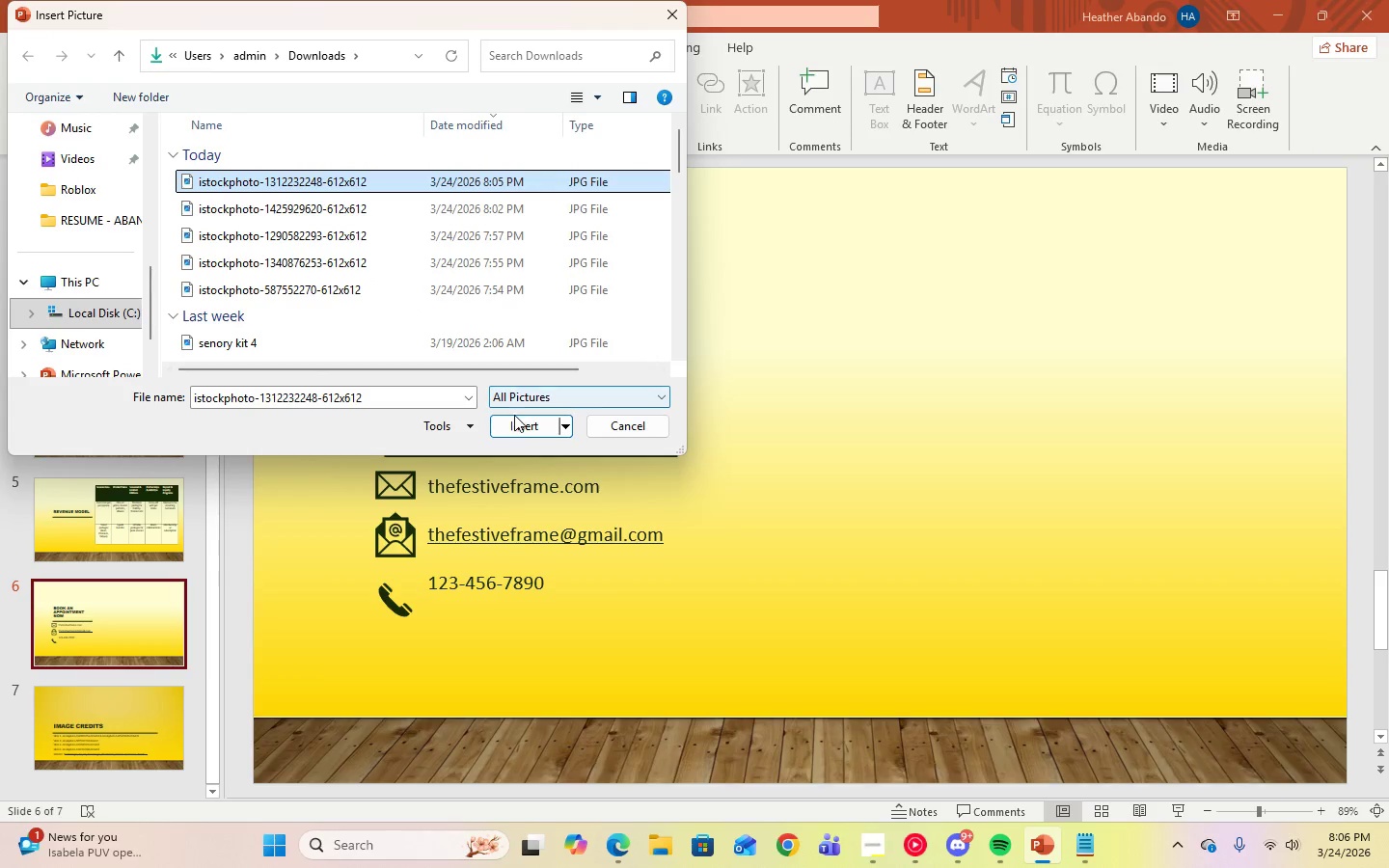 
left_click([517, 419])
 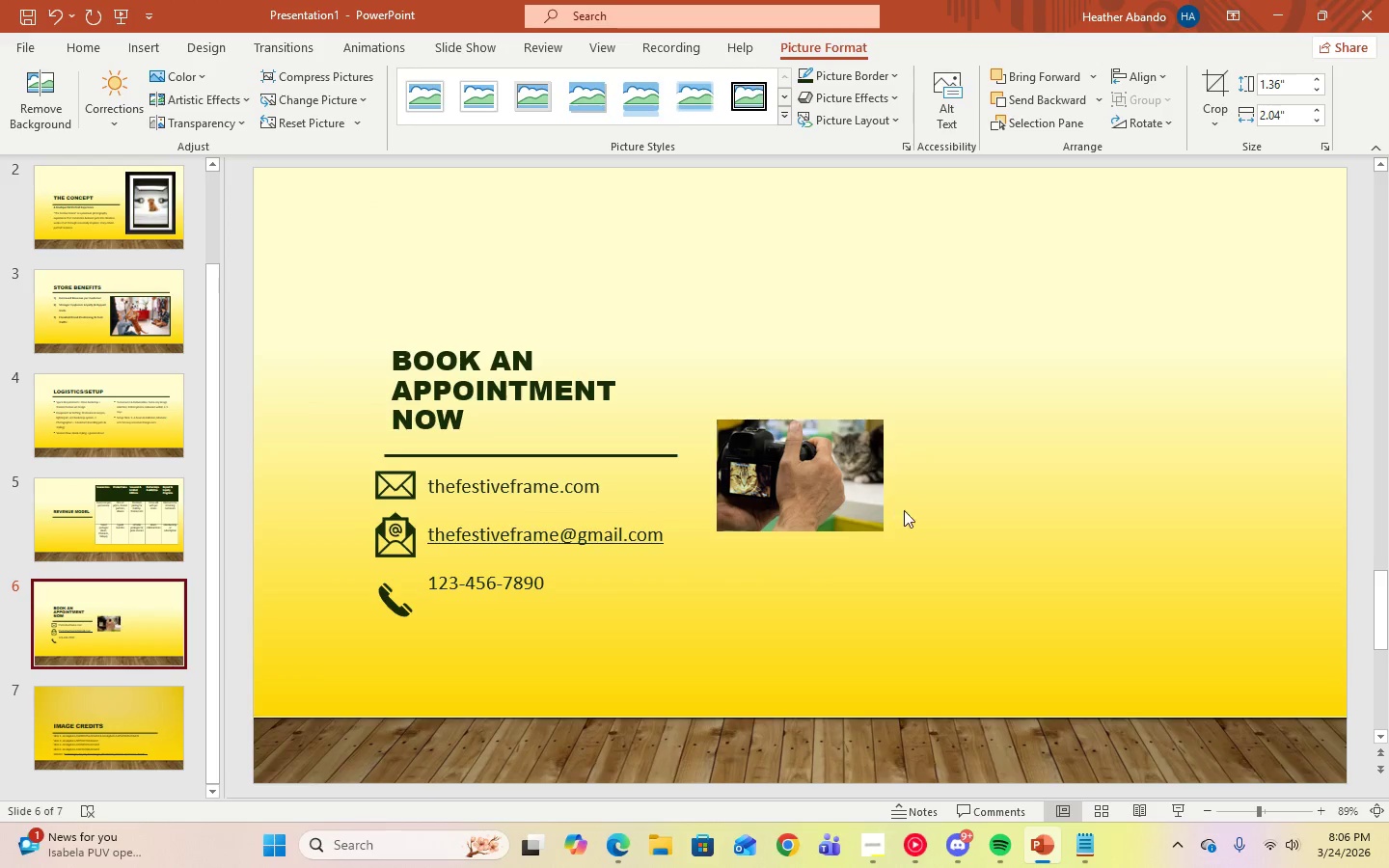 
left_click([785, 479])
 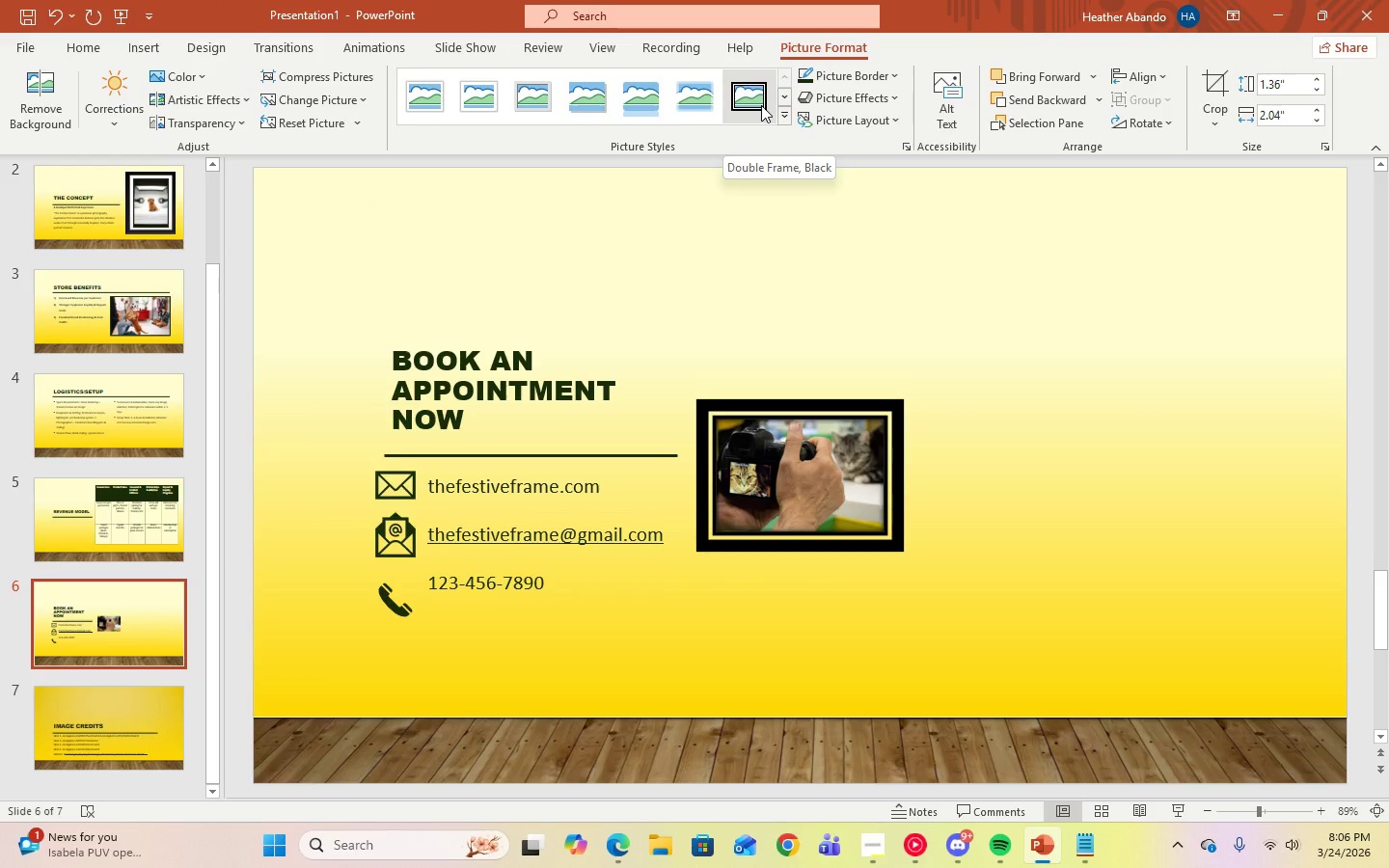 
left_click([761, 105])
 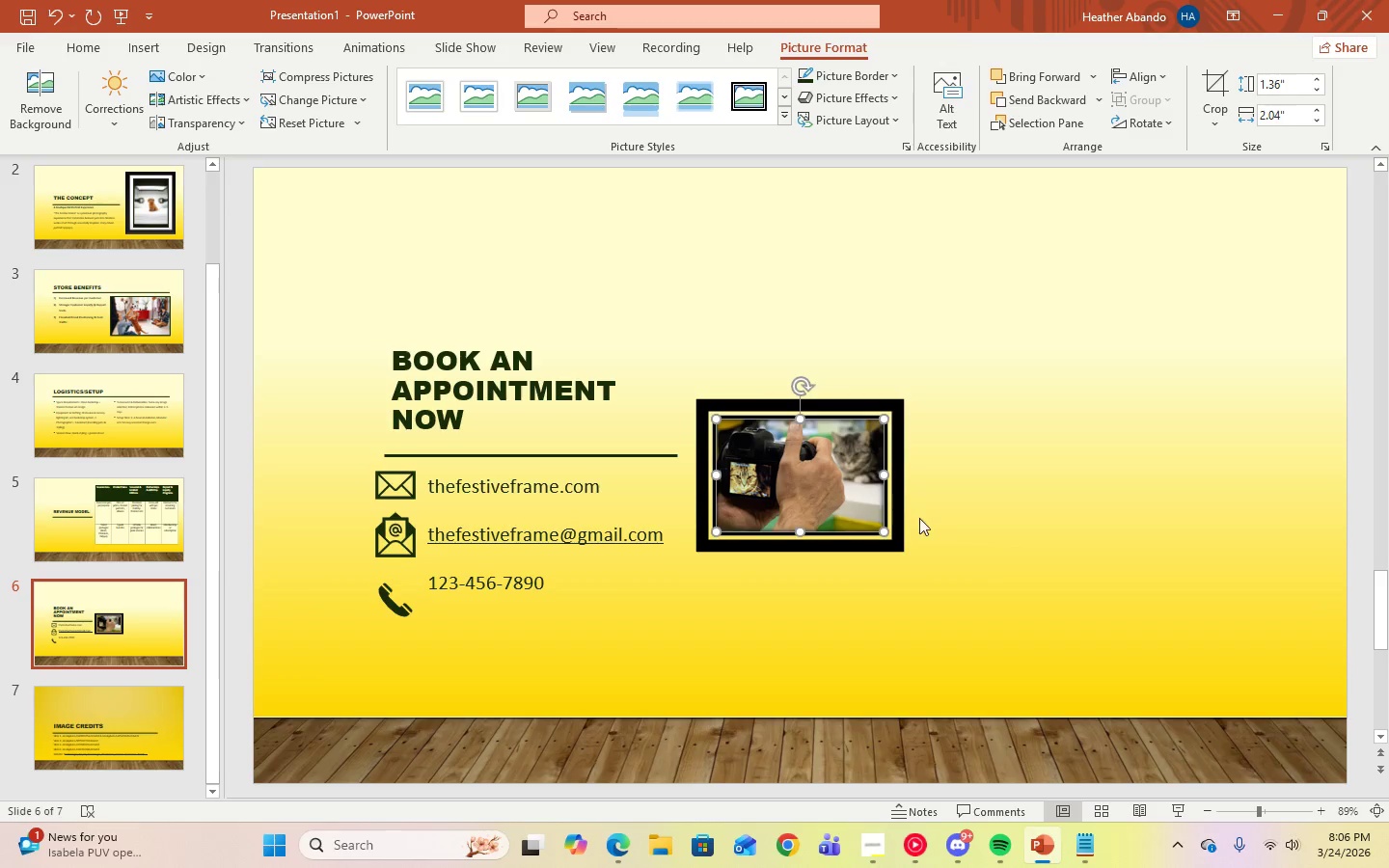 
left_click([900, 543])
 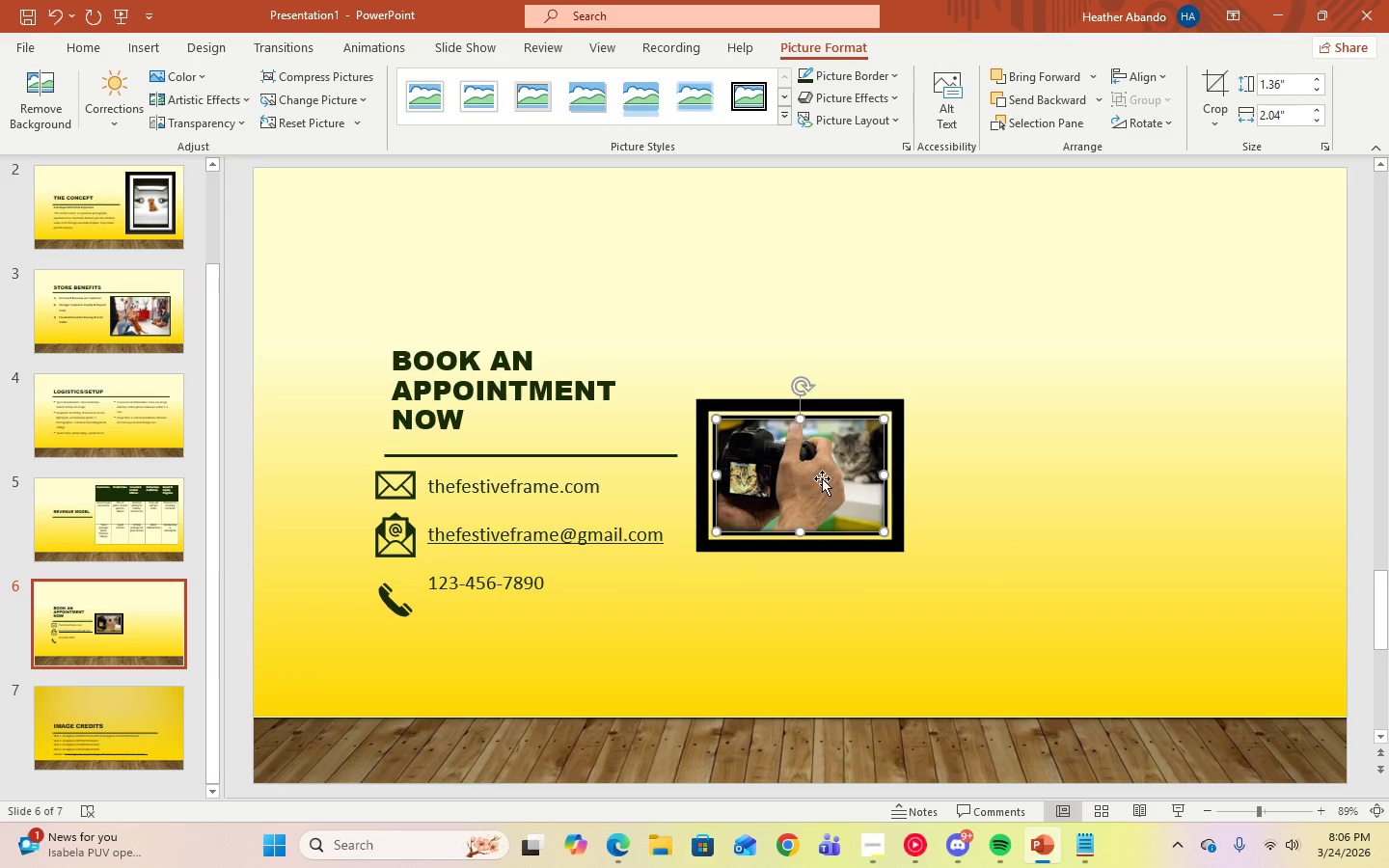 
left_click([820, 476])
 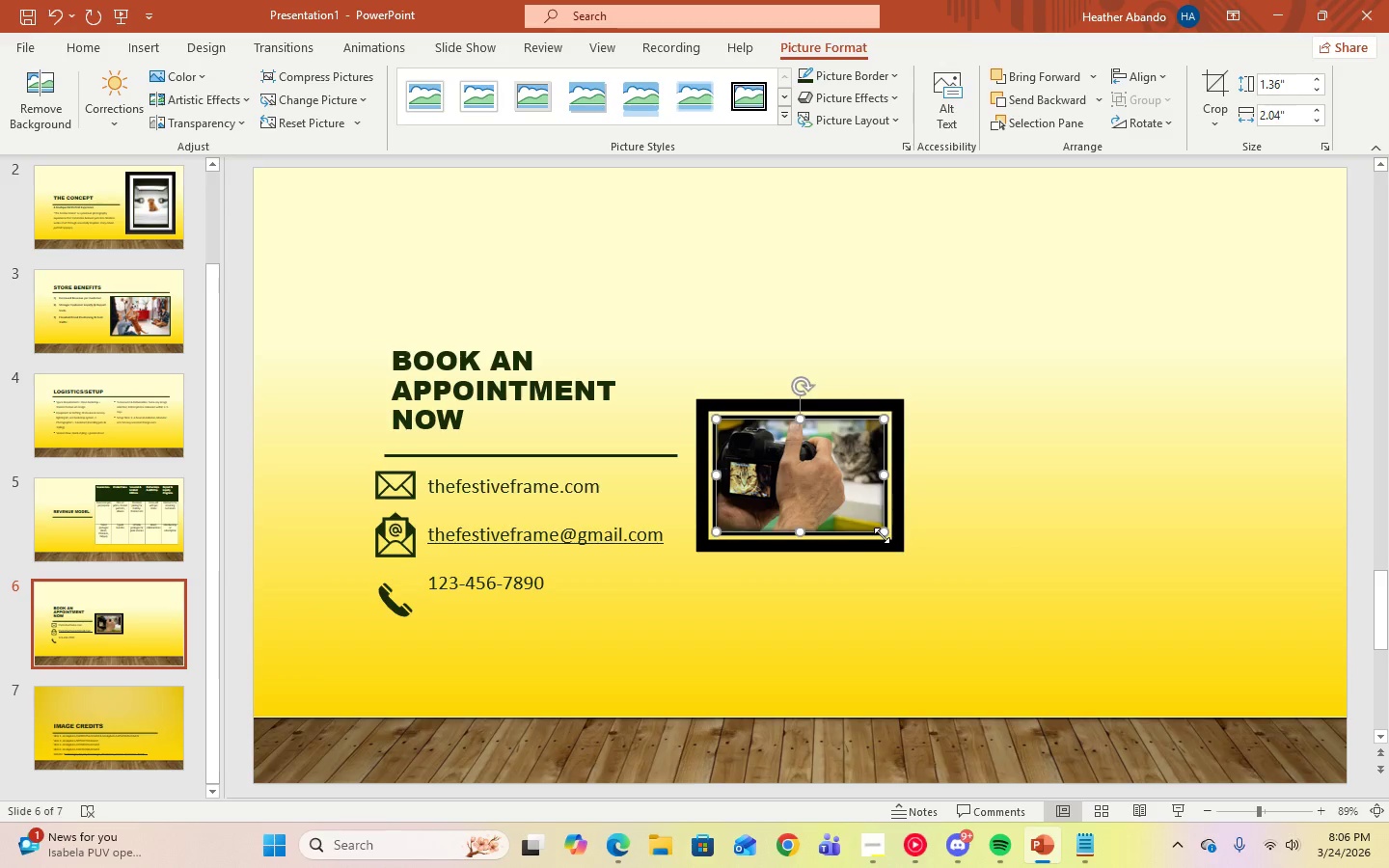 
left_click_drag(start_coordinate=[885, 534], to_coordinate=[1087, 558])
 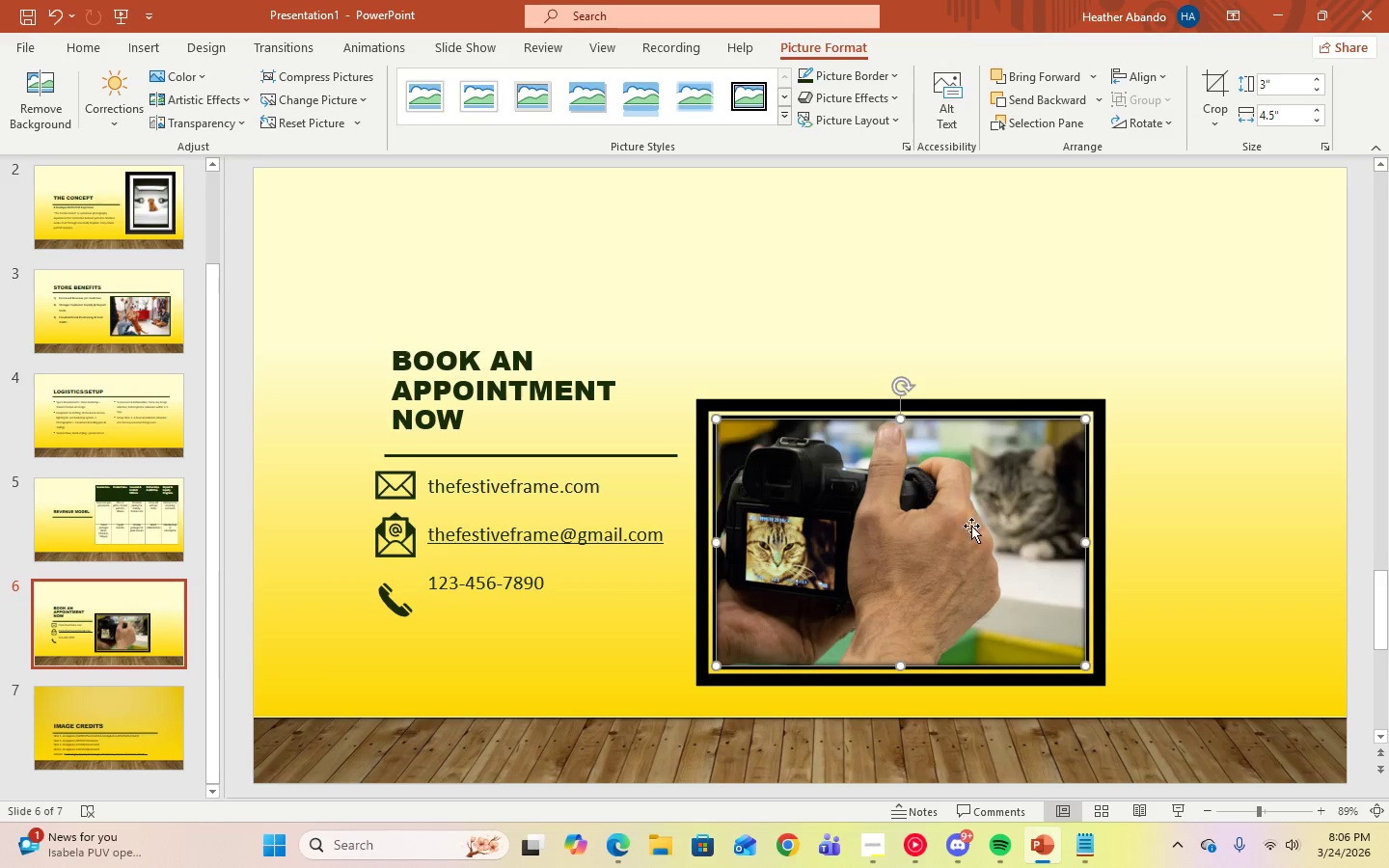 
left_click_drag(start_coordinate=[905, 520], to_coordinate=[991, 429])
 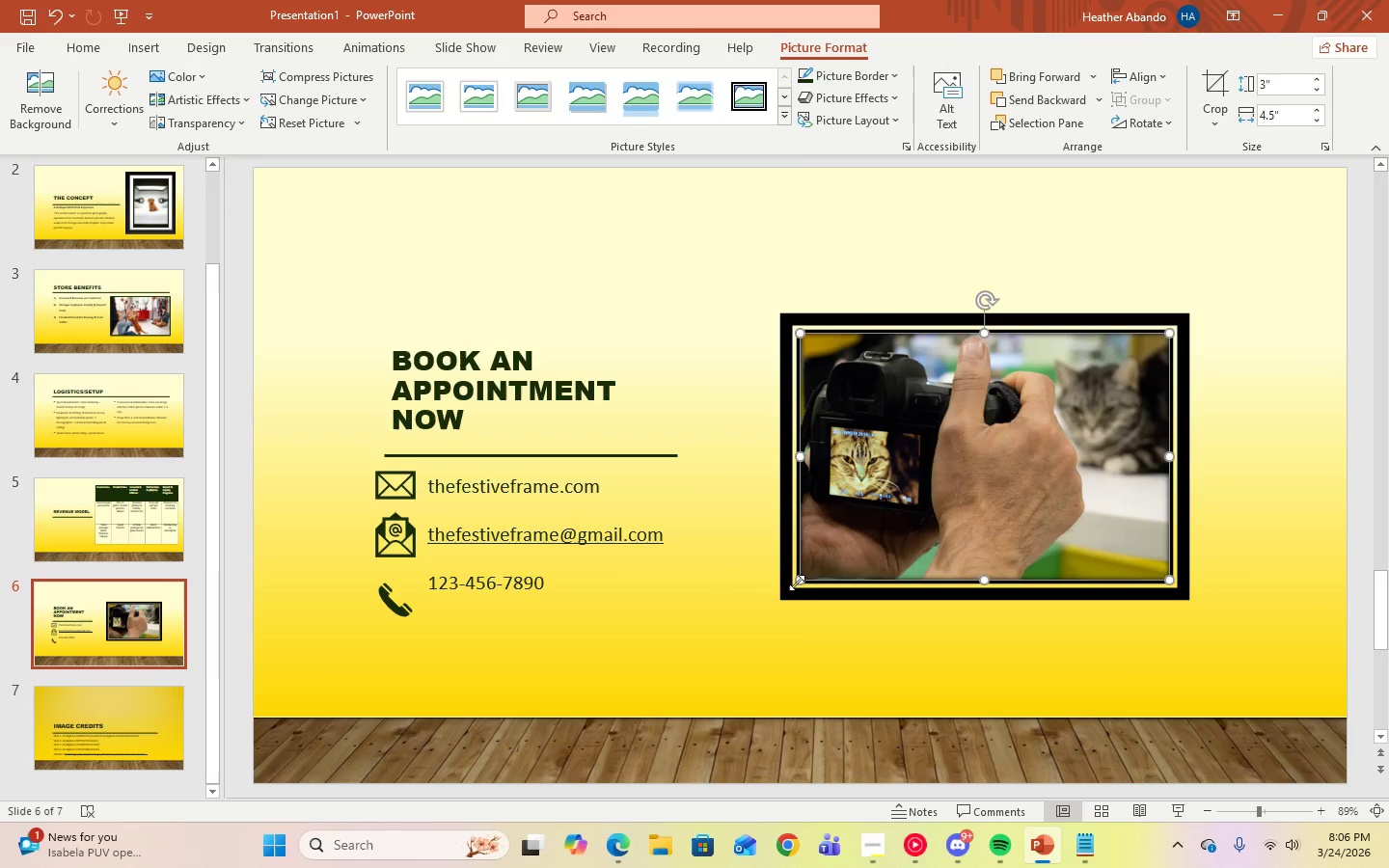 
left_click_drag(start_coordinate=[798, 583], to_coordinate=[781, 617])
 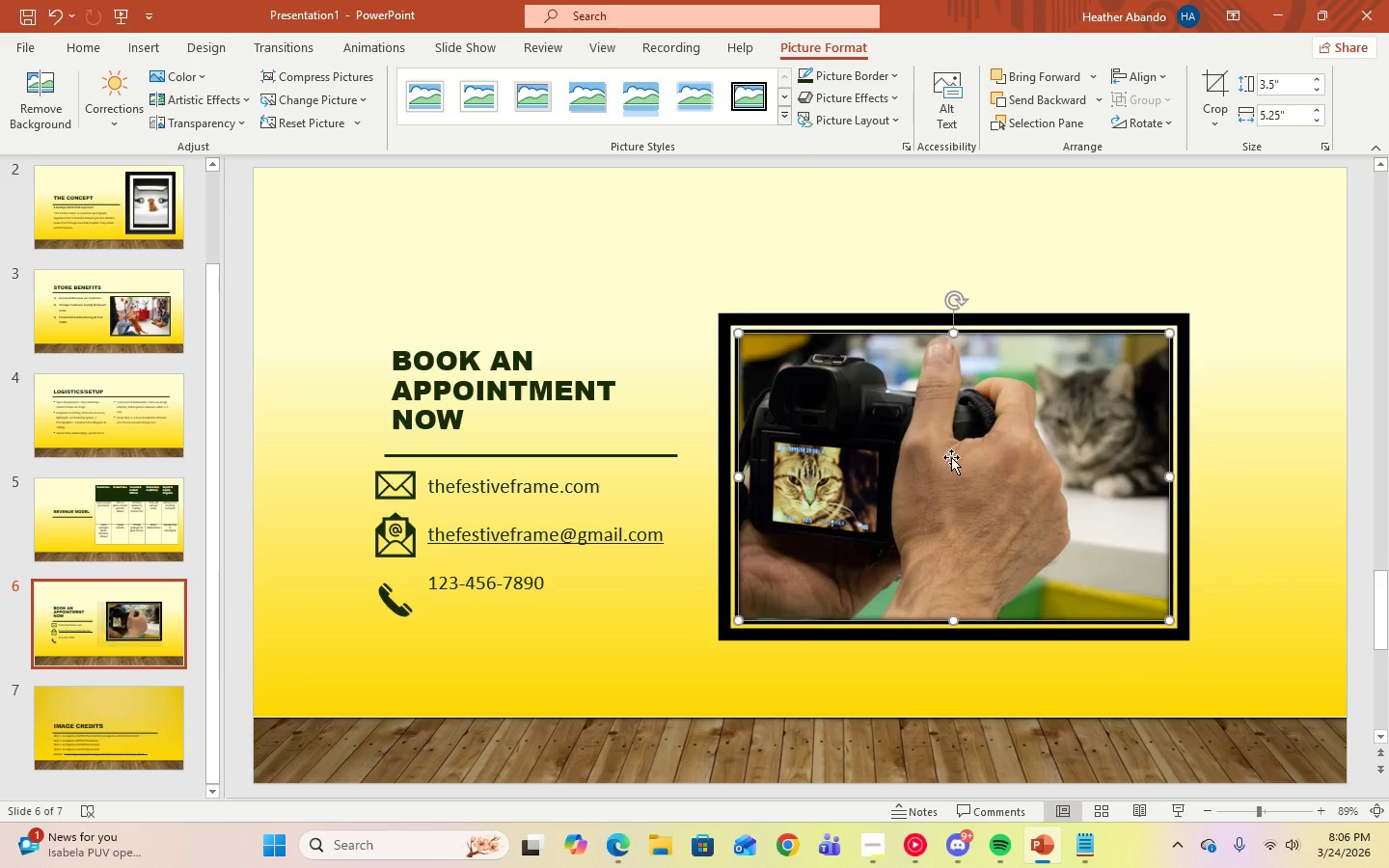 
left_click_drag(start_coordinate=[952, 455], to_coordinate=[1011, 454])
 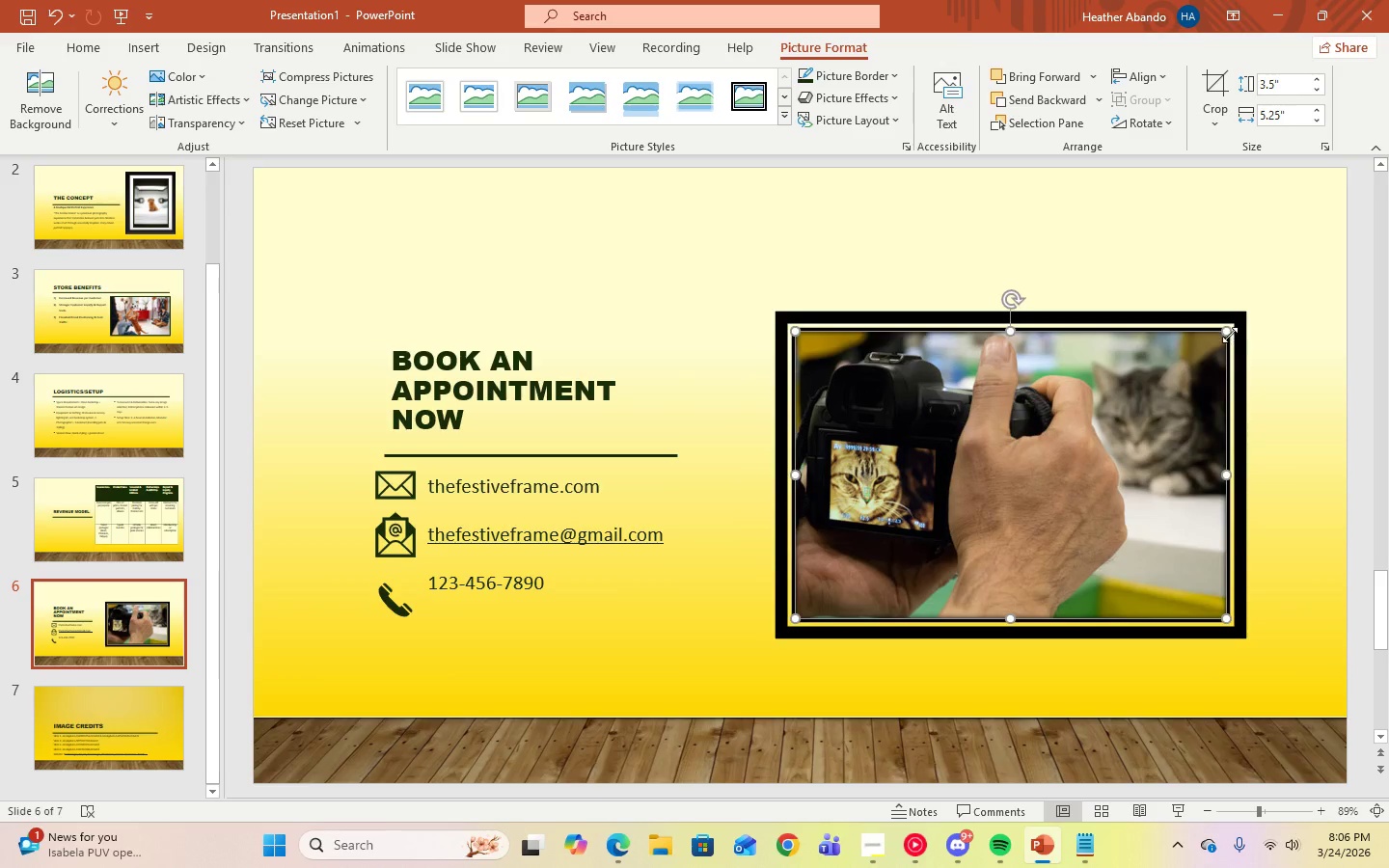 
left_click_drag(start_coordinate=[1228, 324], to_coordinate=[1230, 288])
 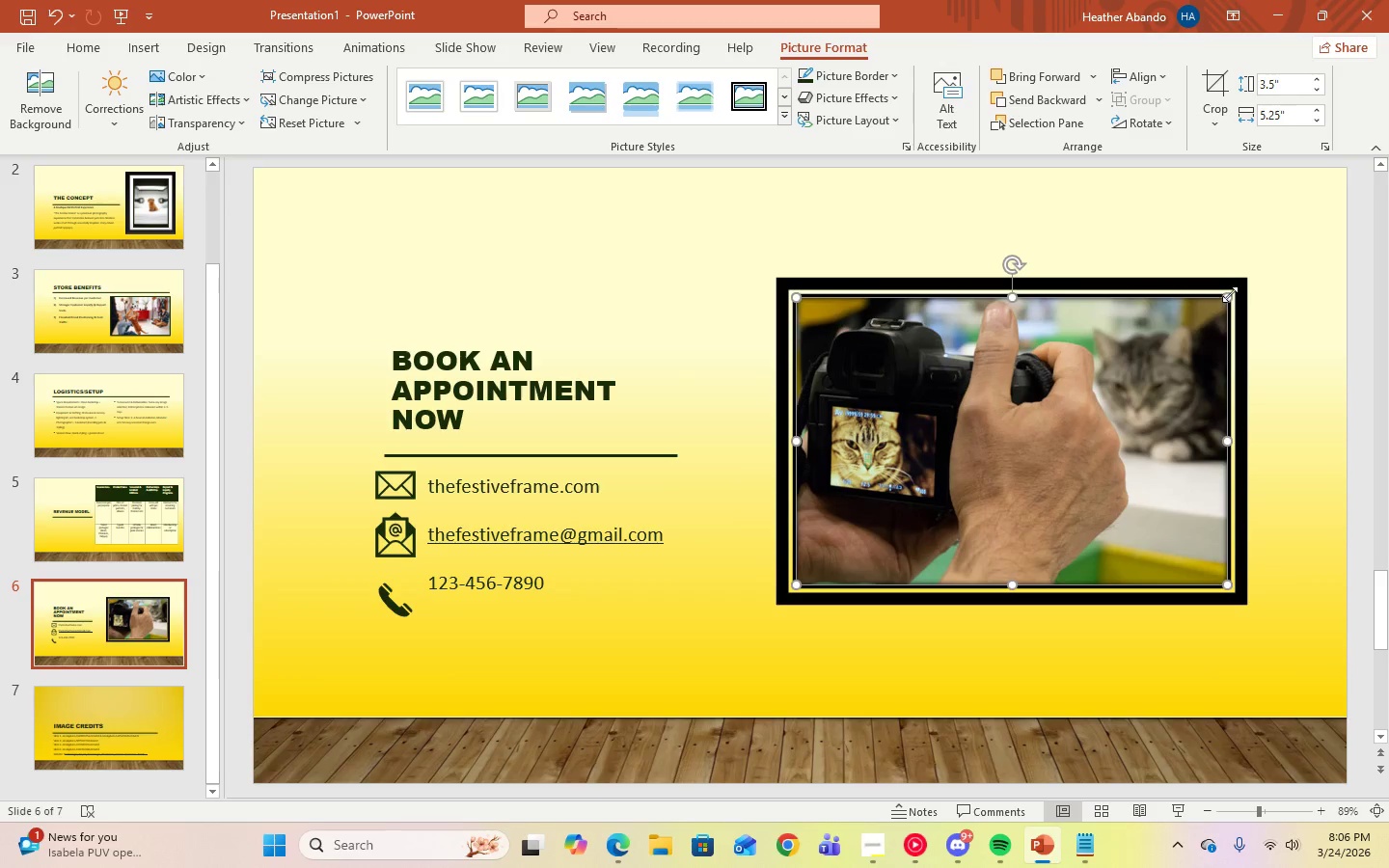 
left_click_drag(start_coordinate=[1230, 294], to_coordinate=[1203, 260])
 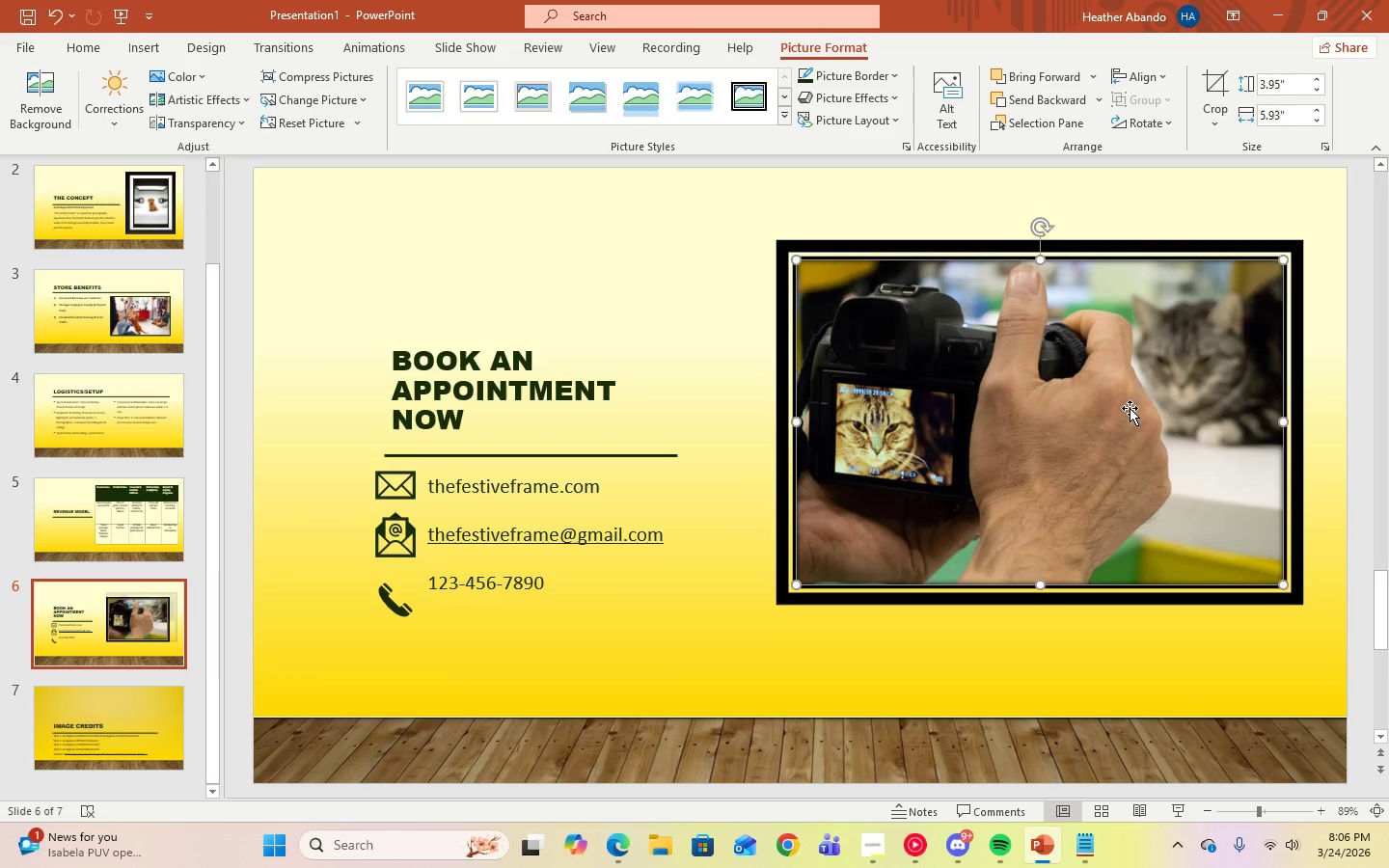 
left_click_drag(start_coordinate=[1129, 408], to_coordinate=[1105, 444])
 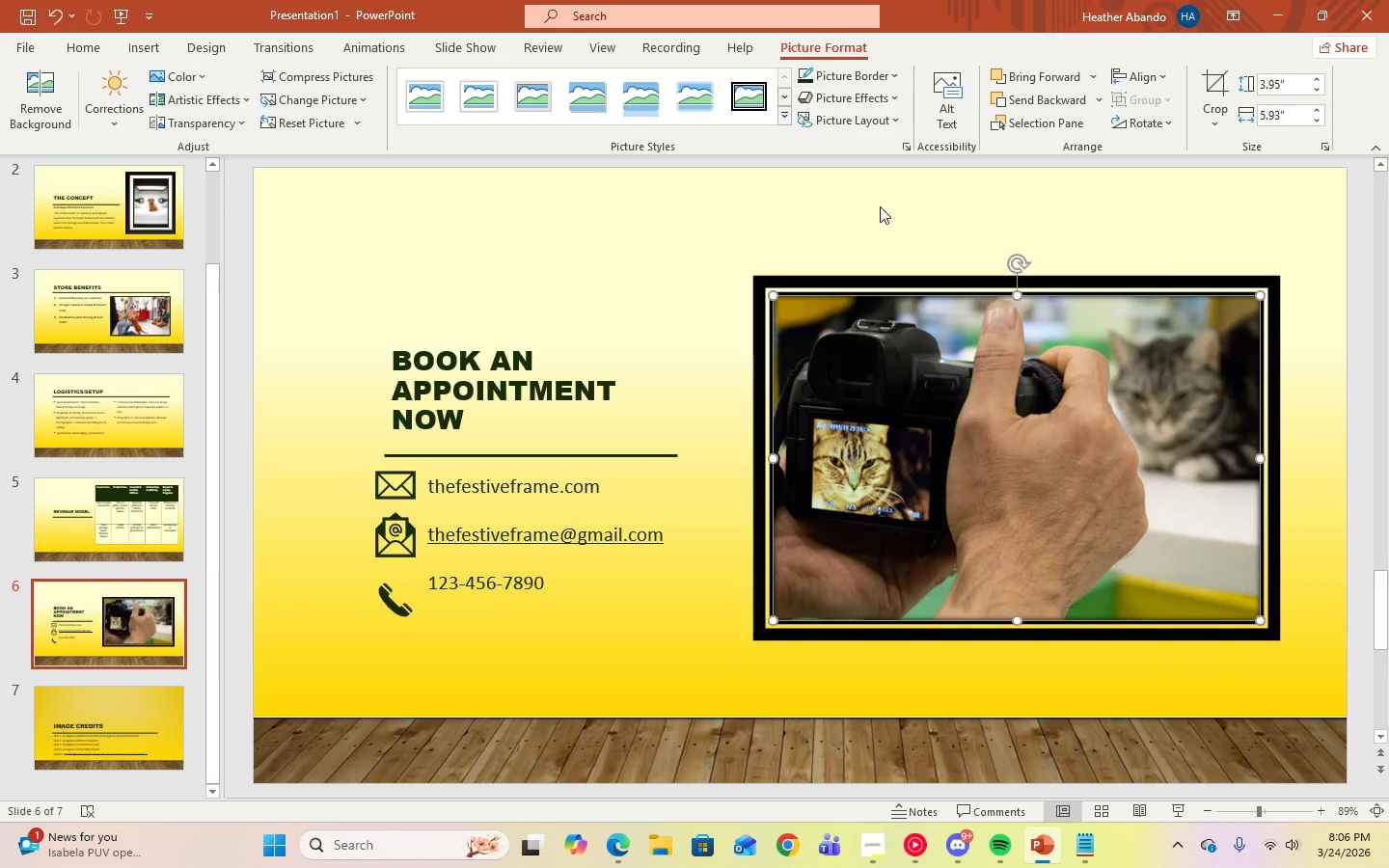 
left_click([877, 208])
 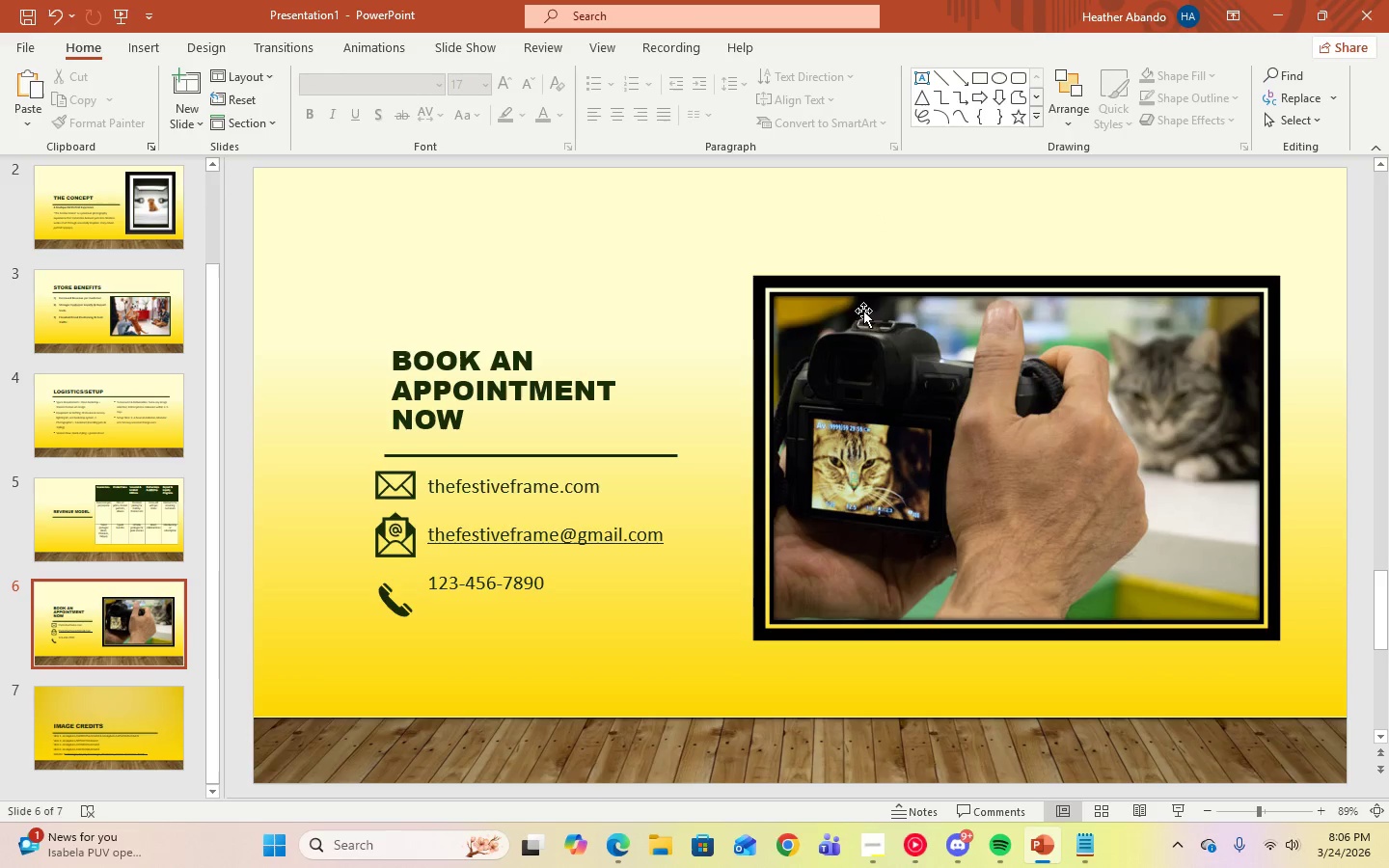 
left_click([873, 334])
 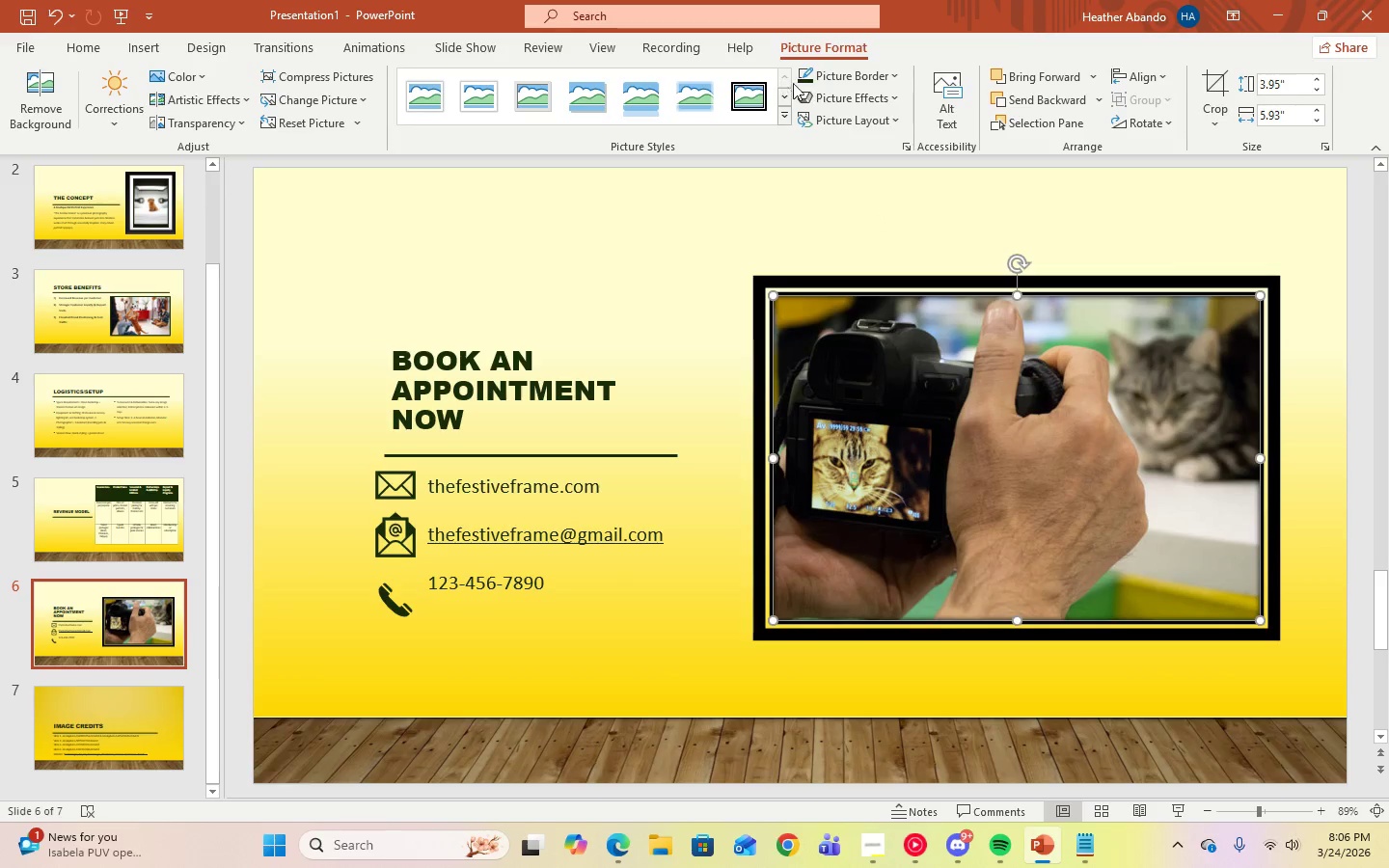 
left_click([805, 81])
 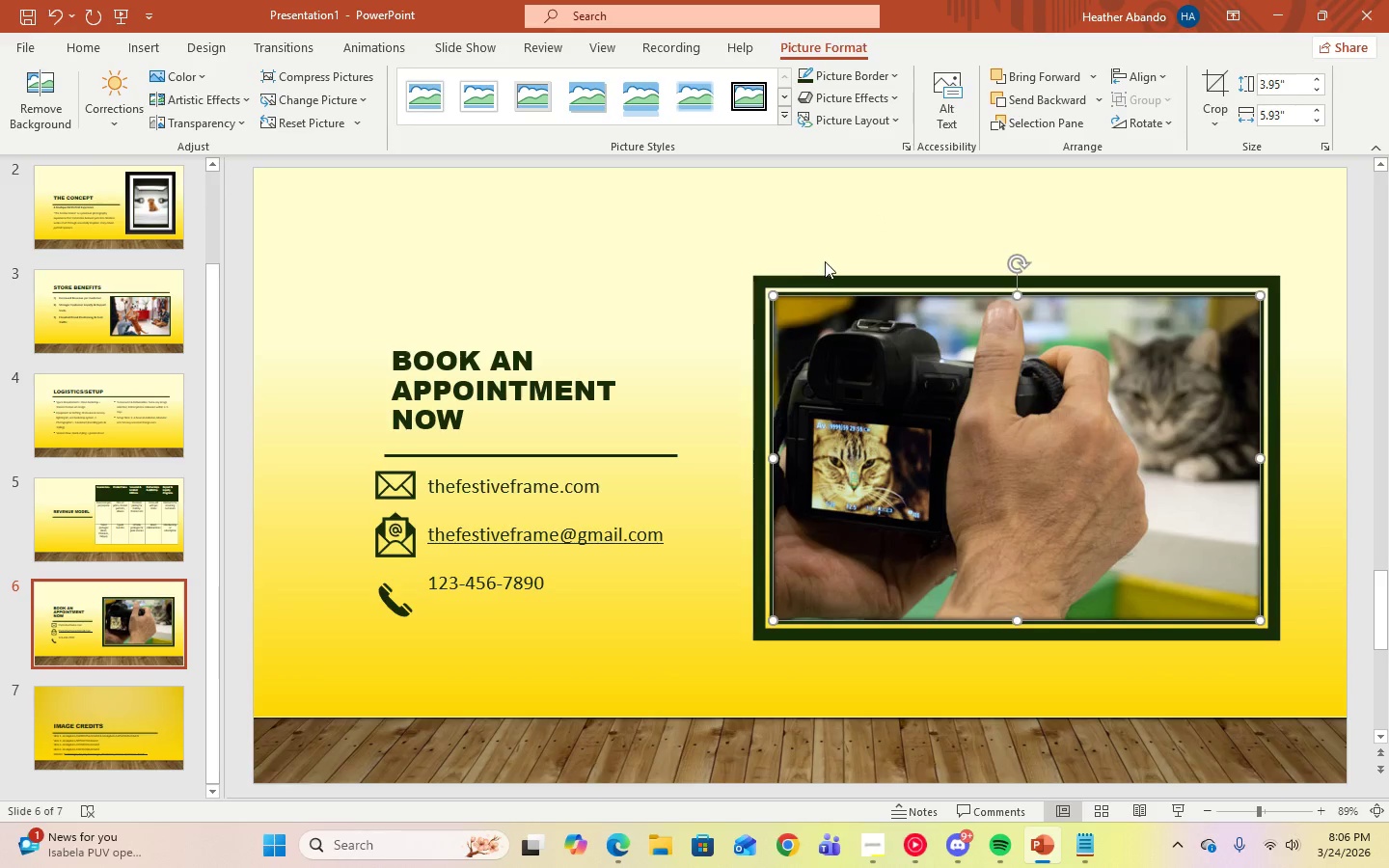 
left_click([826, 233])
 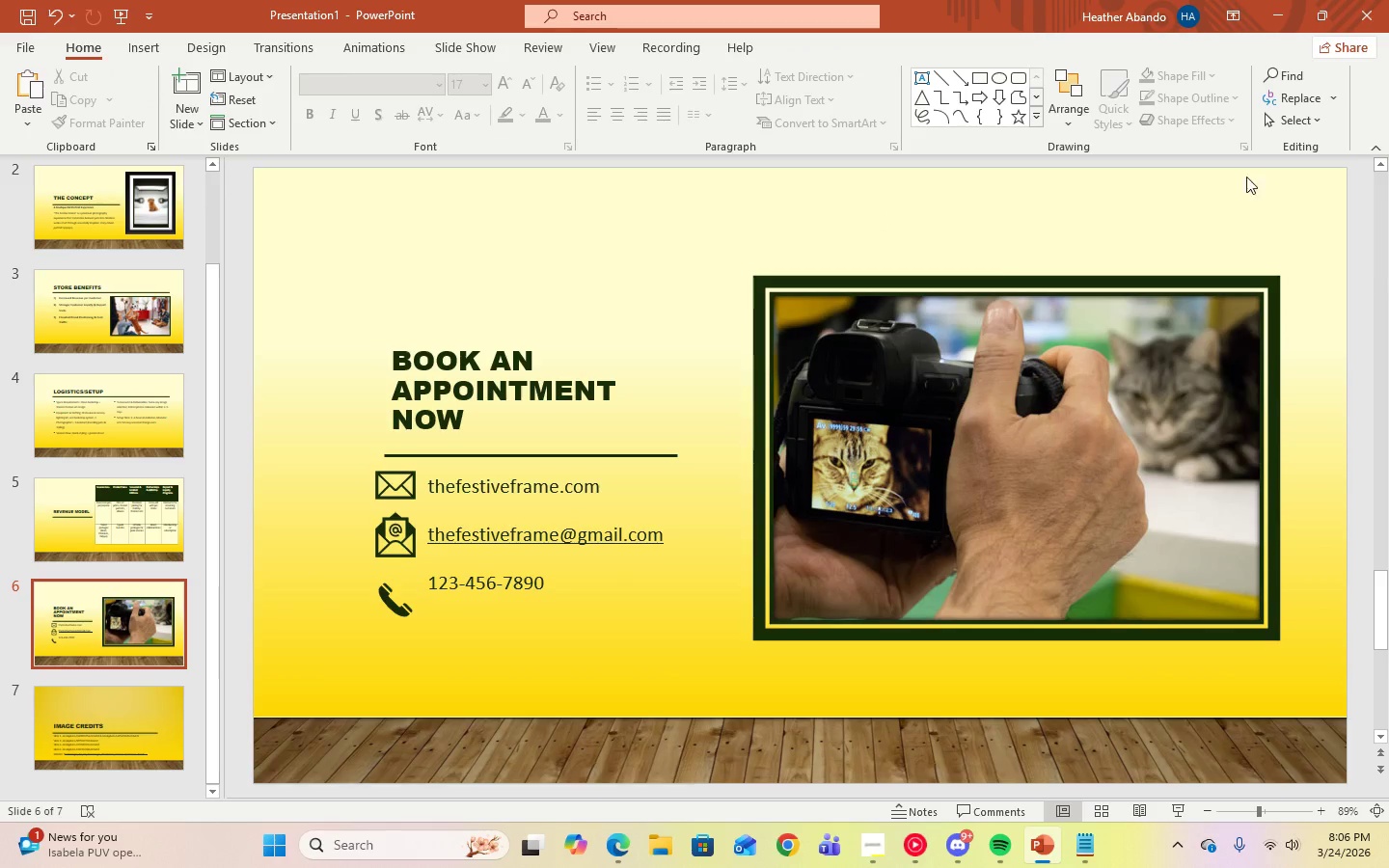 
left_click([94, 188])
 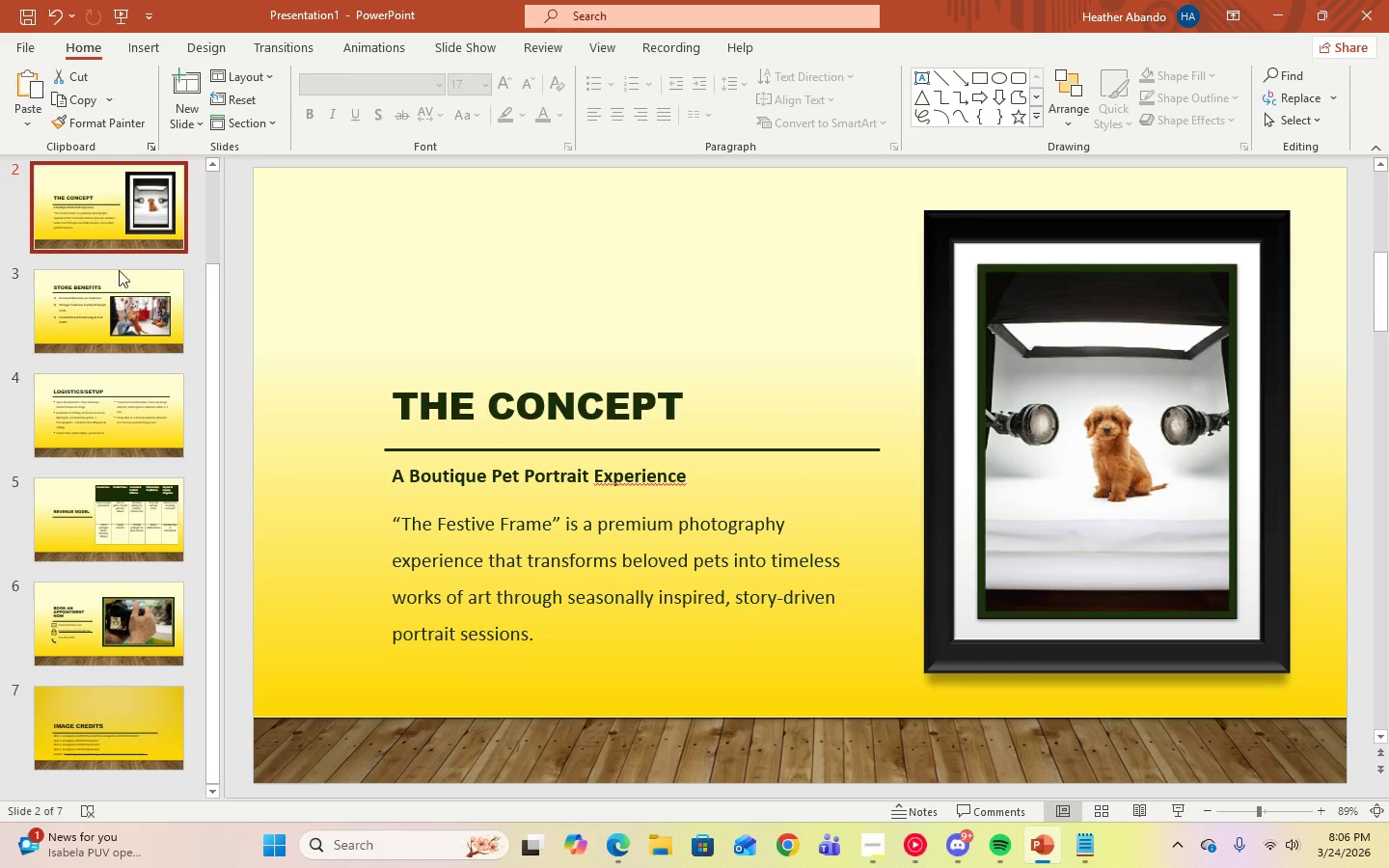 
scroll: coordinate [123, 308], scroll_direction: up, amount: 6.0
 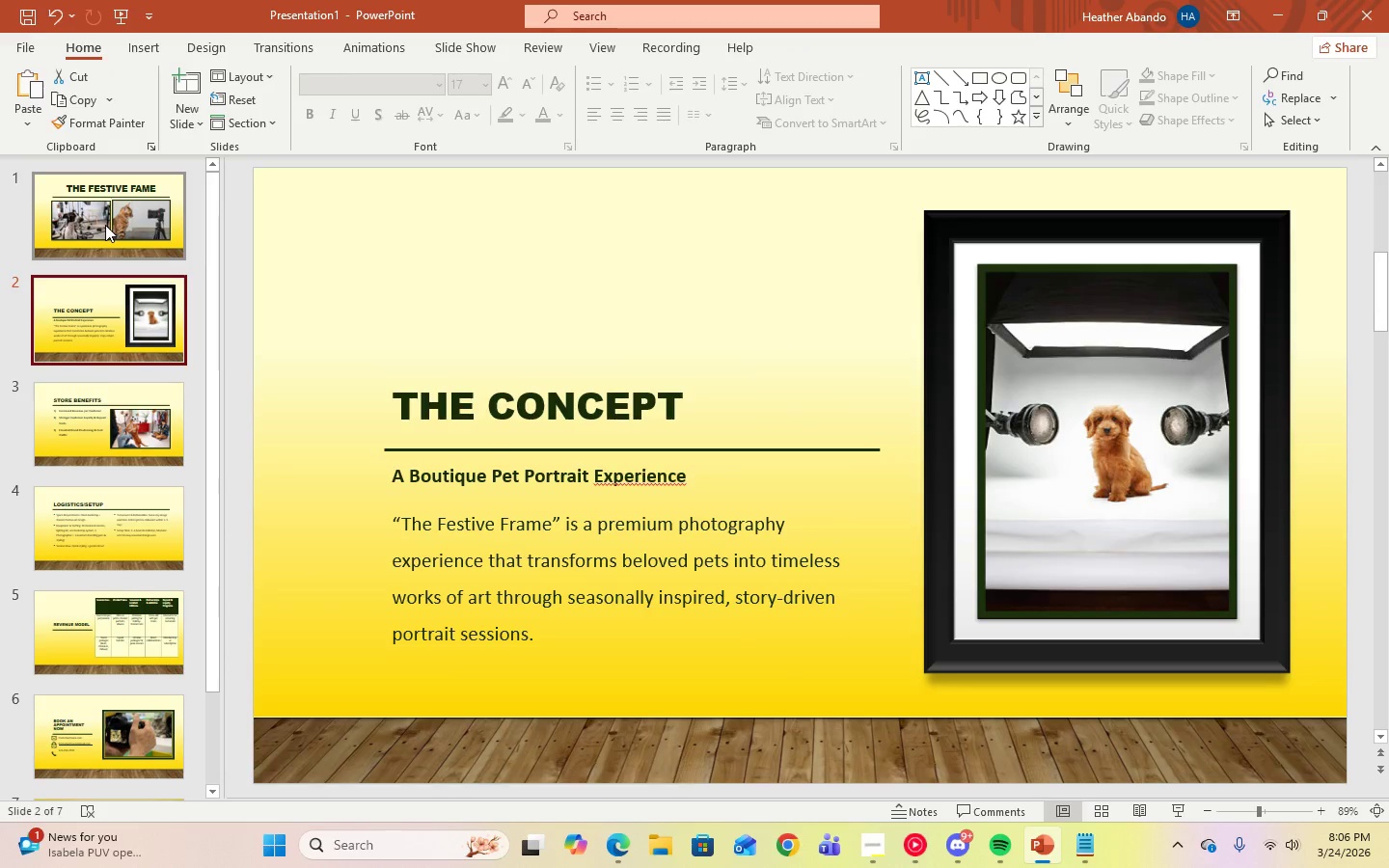 
left_click([105, 225])
 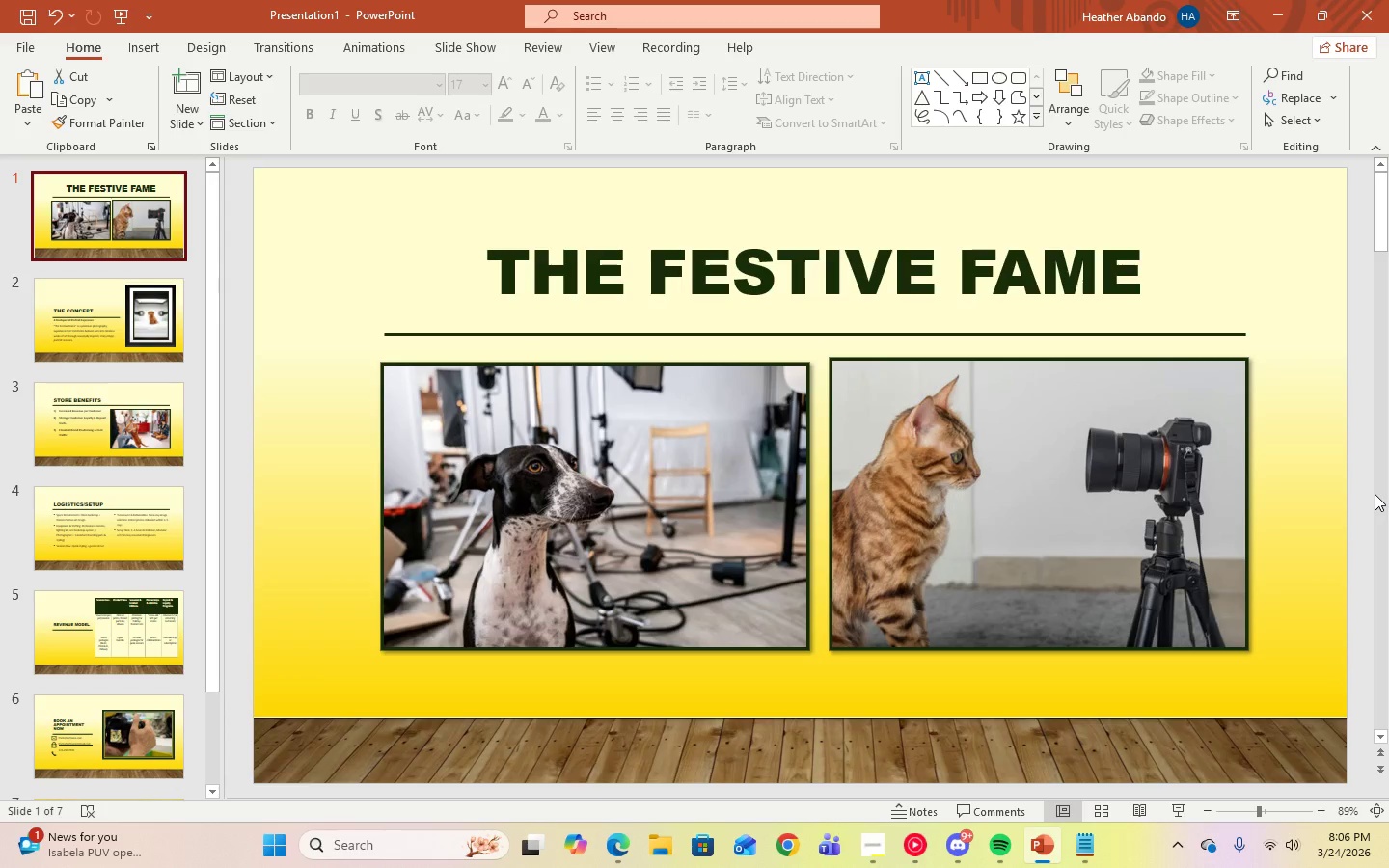 
wait(5.67)
 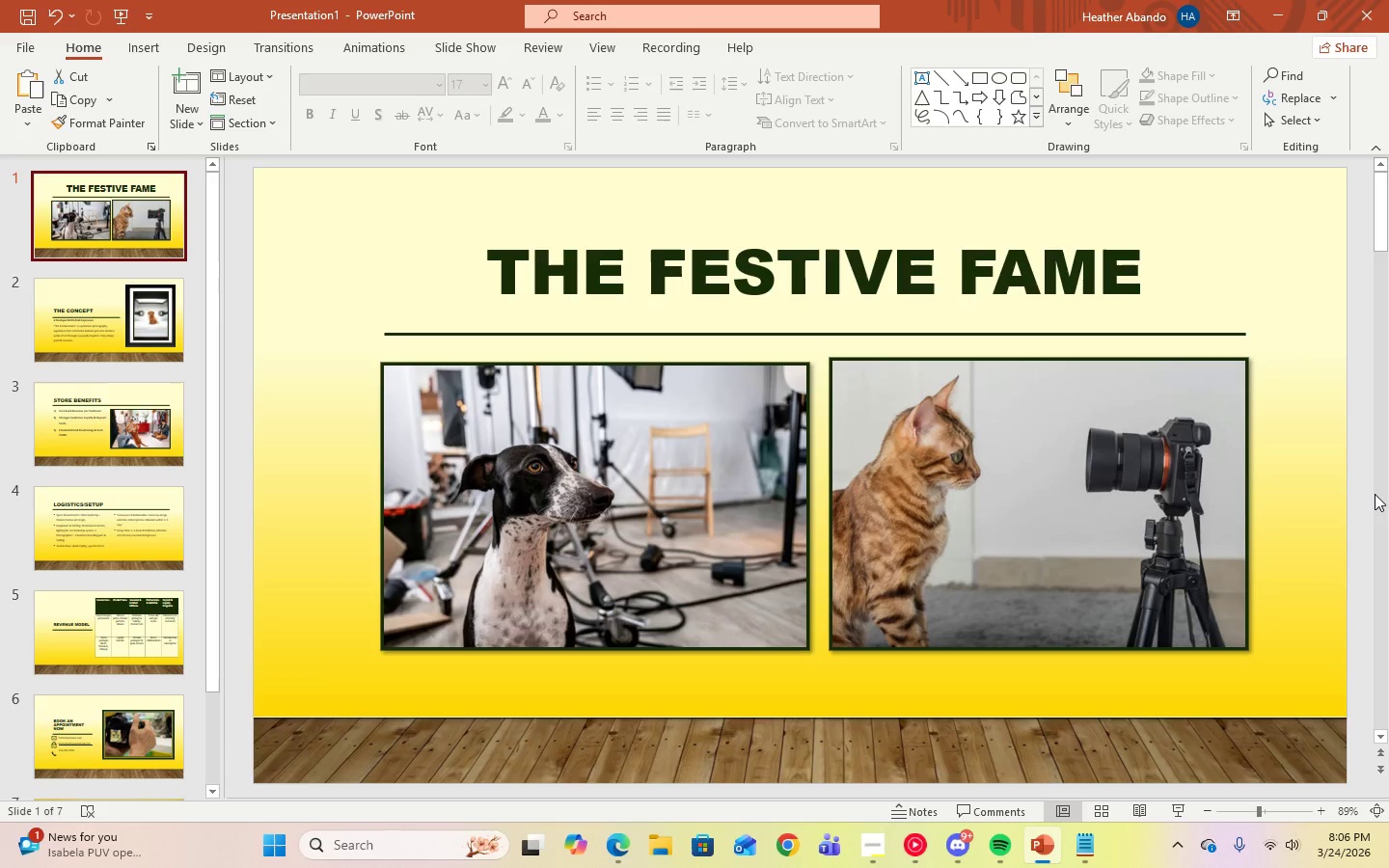 
left_click([885, 843])